 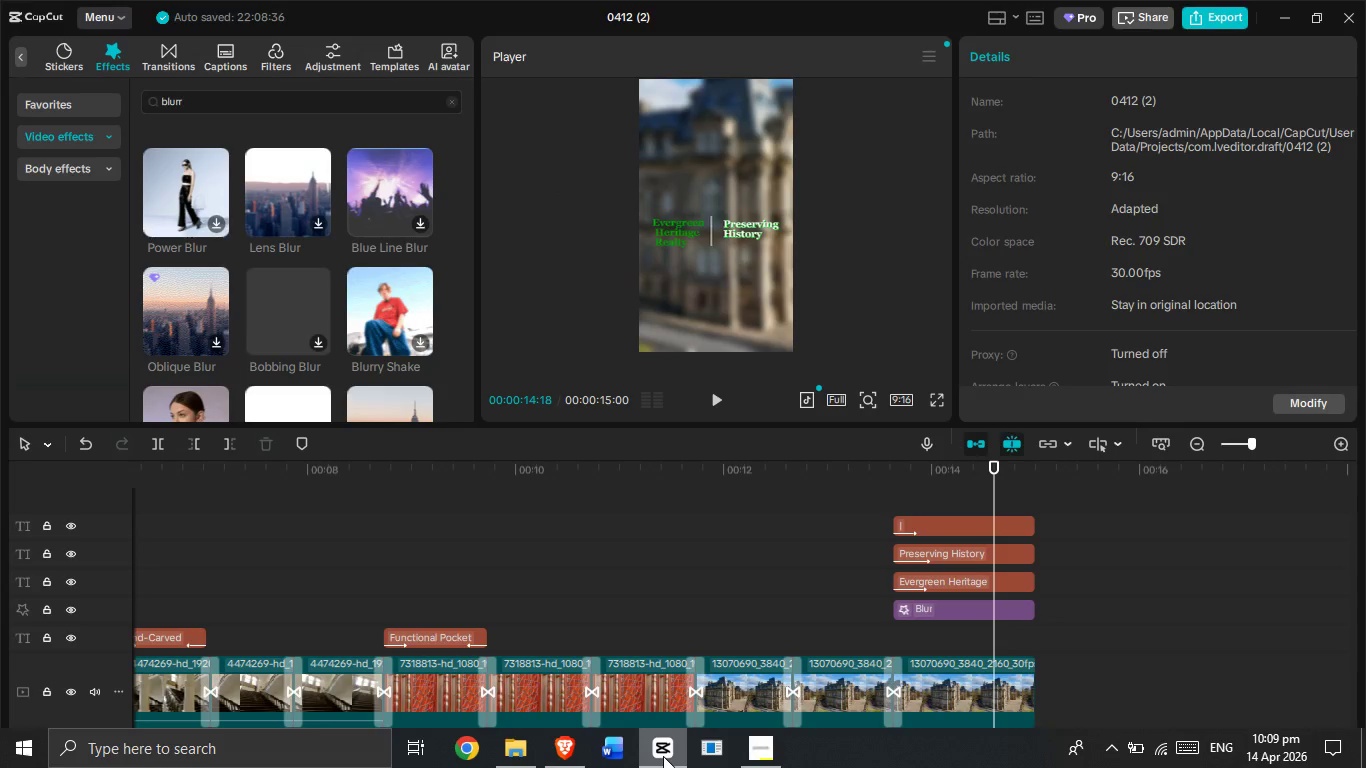 
left_click_drag(start_coordinate=[1098, 698], to_coordinate=[887, 685])
 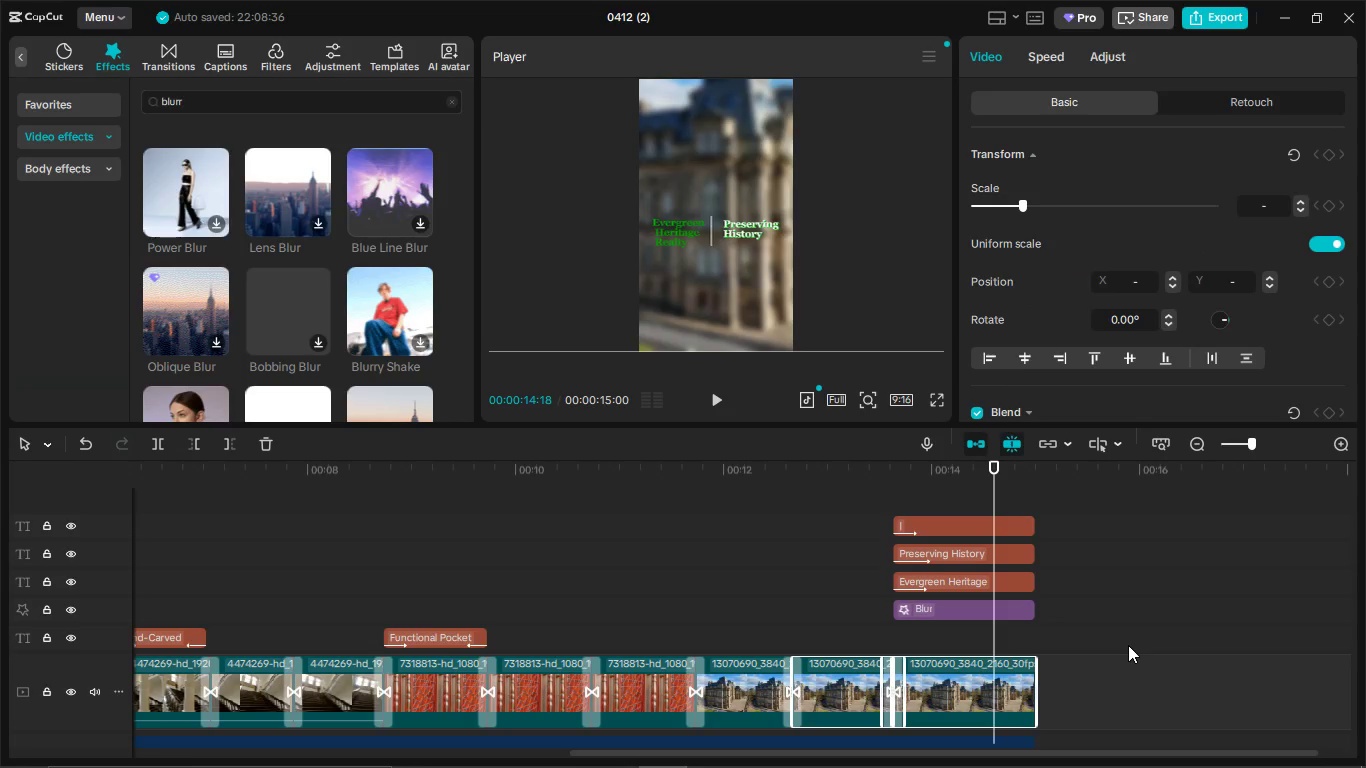 
key(Control+A)
 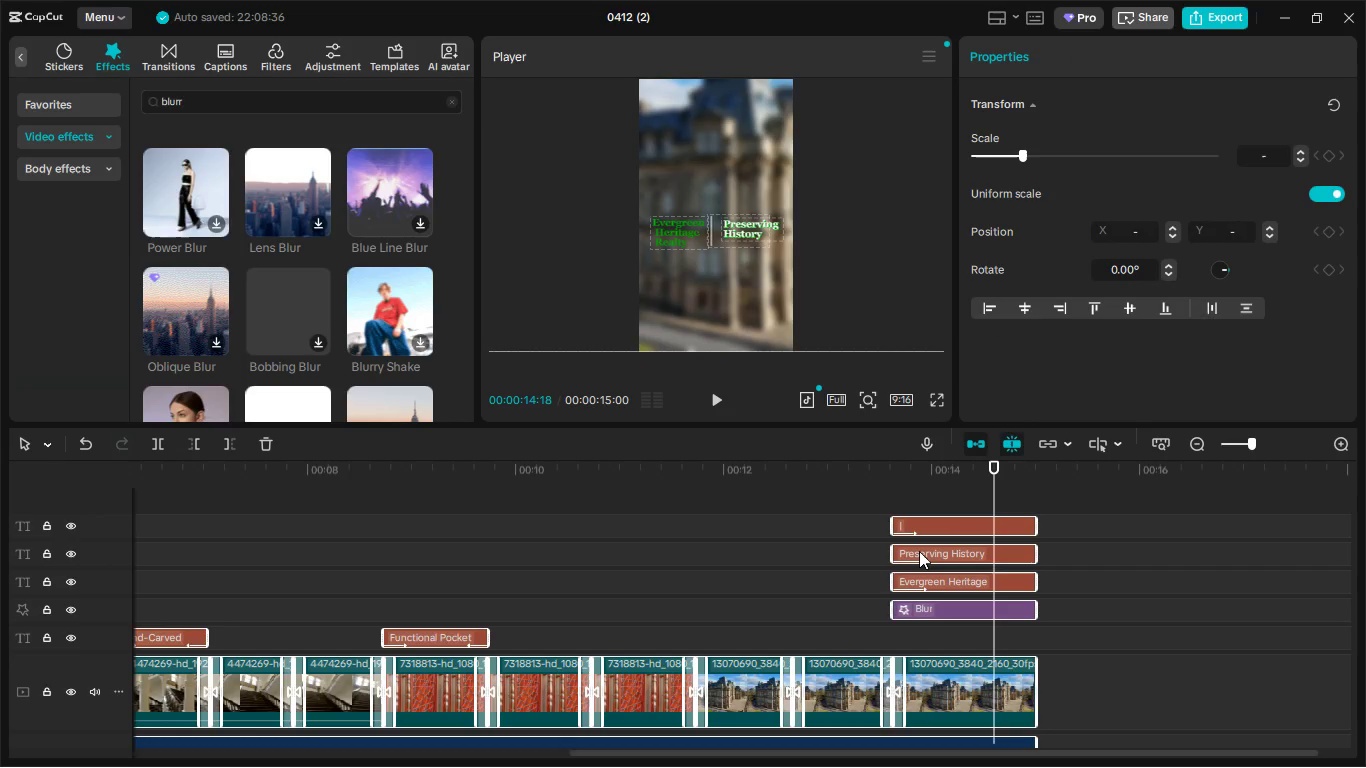 
wait(8.11)
 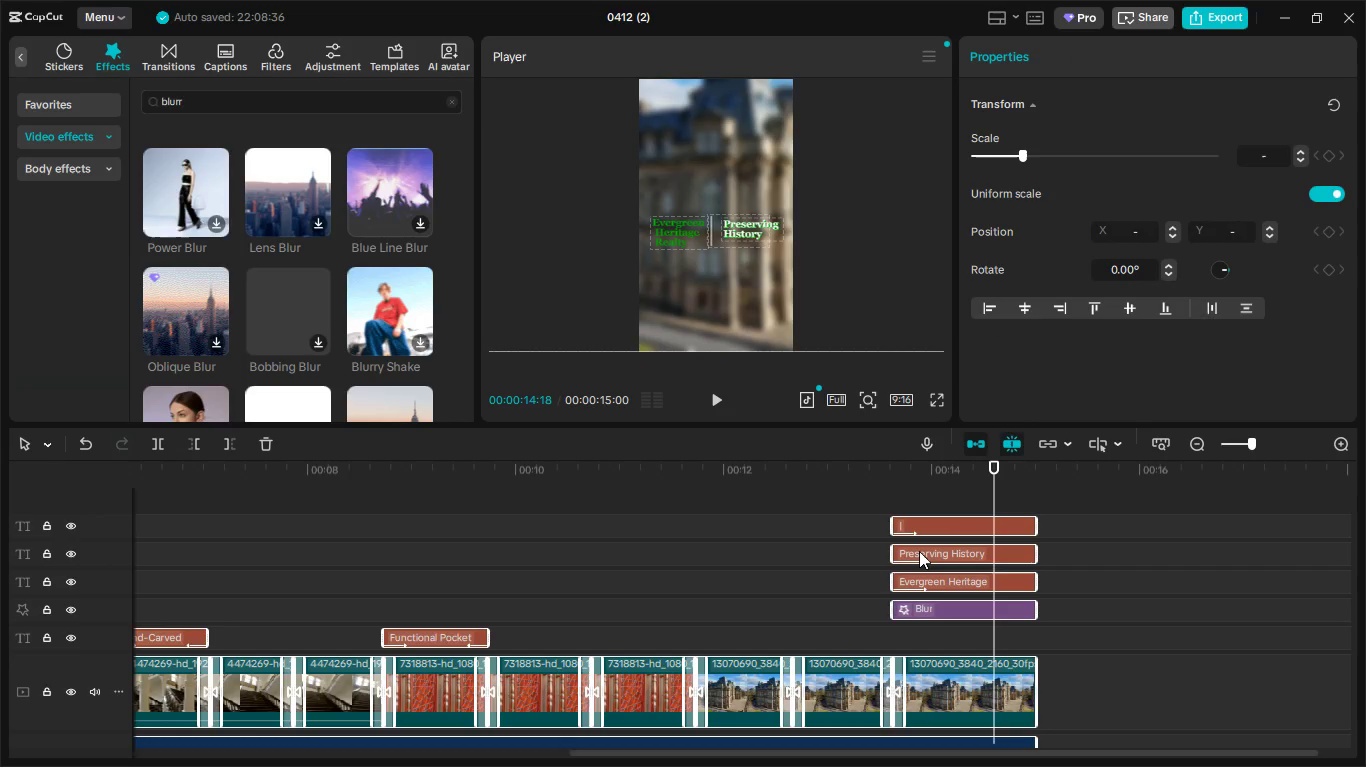 
right_click([966, 614])
 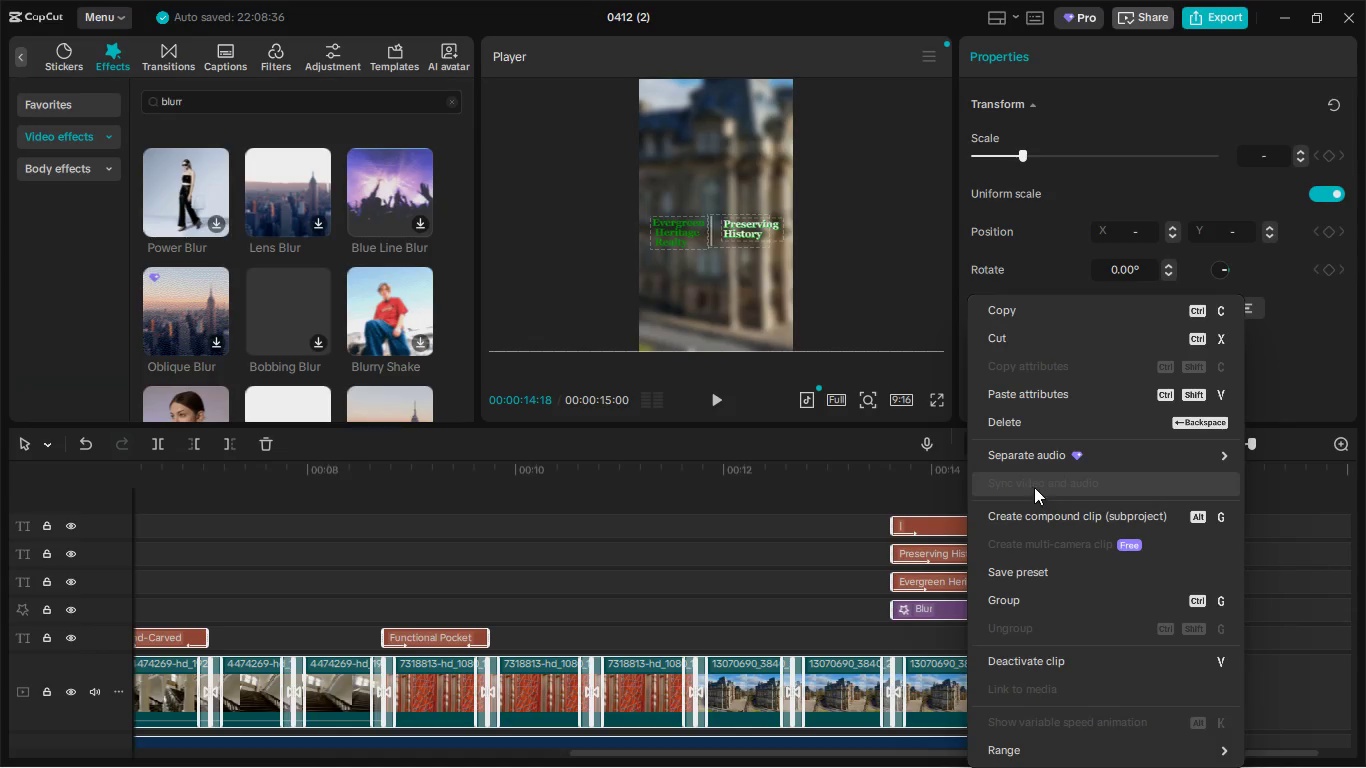 
wait(14.64)
 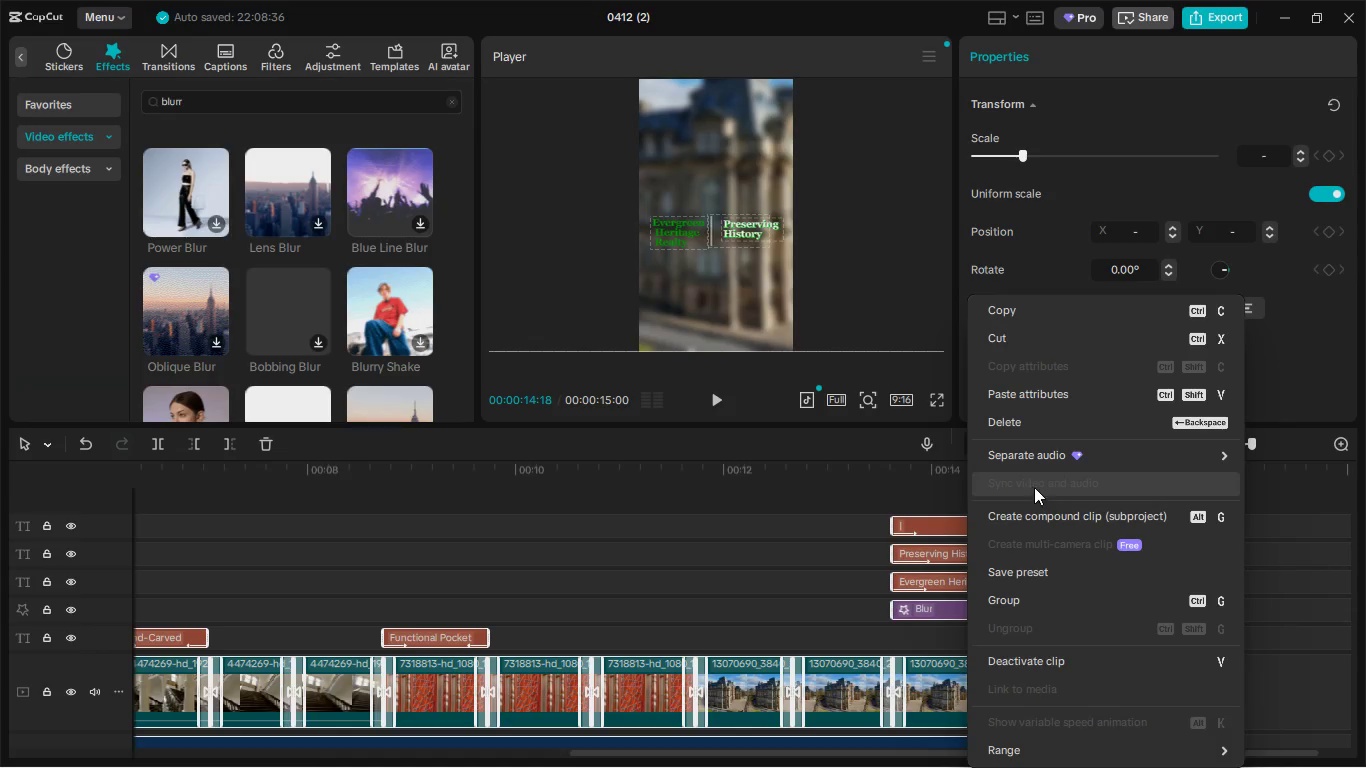 
left_click([1049, 520])
 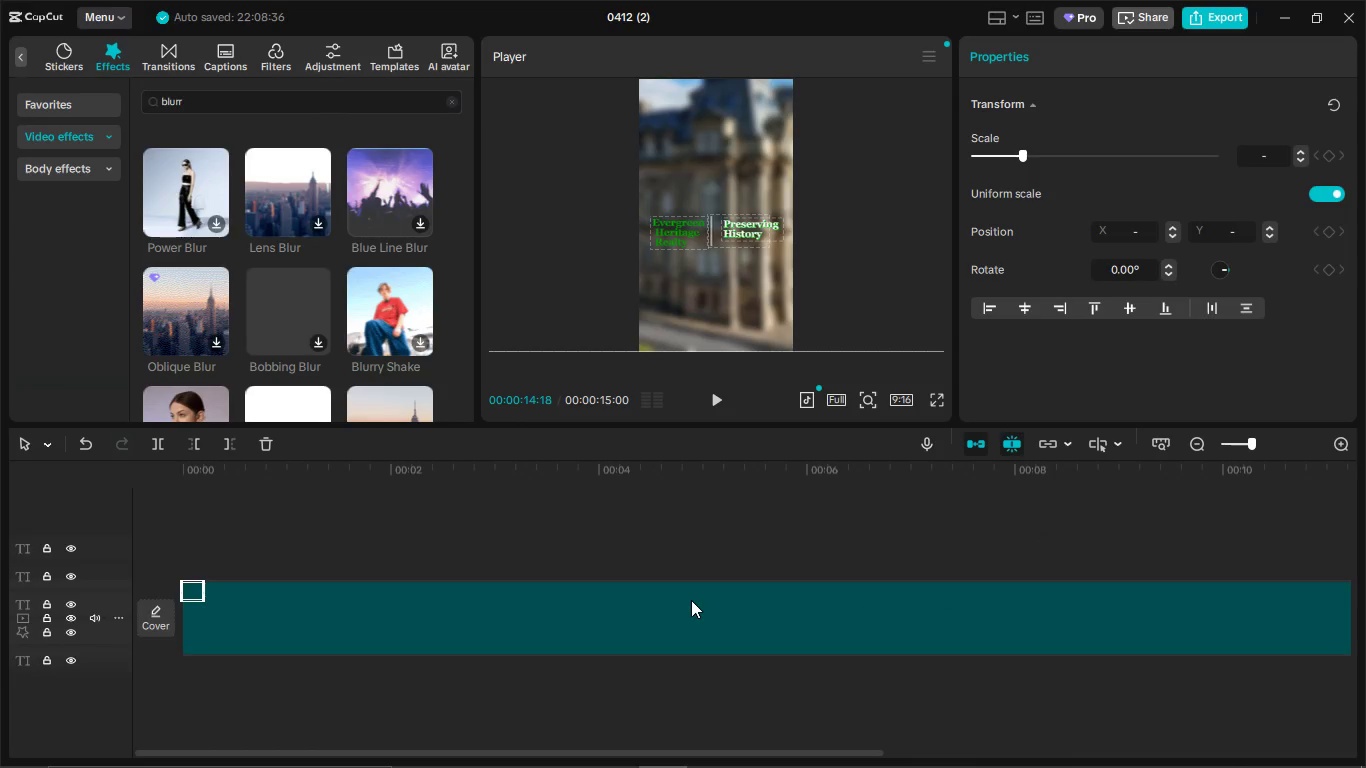 
wait(5.1)
 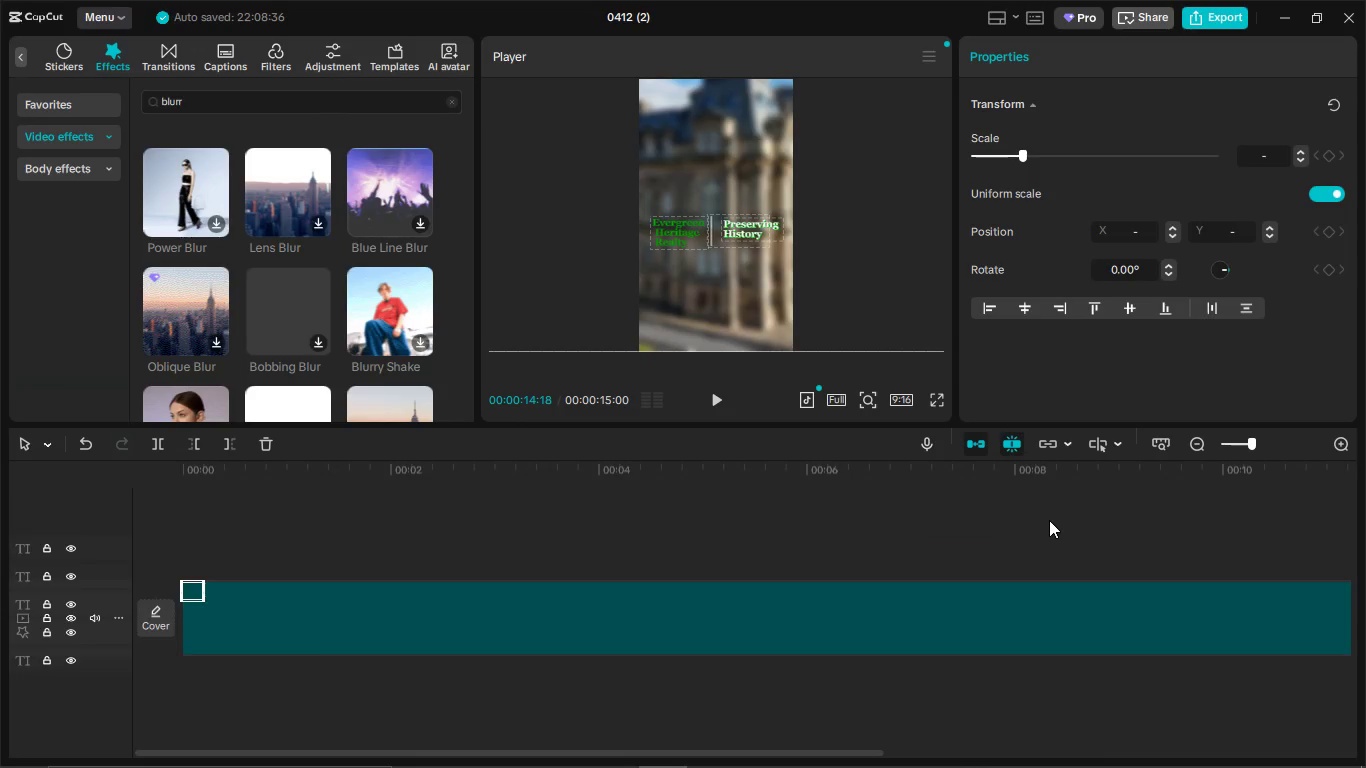 
mouse_move([625, 584])
 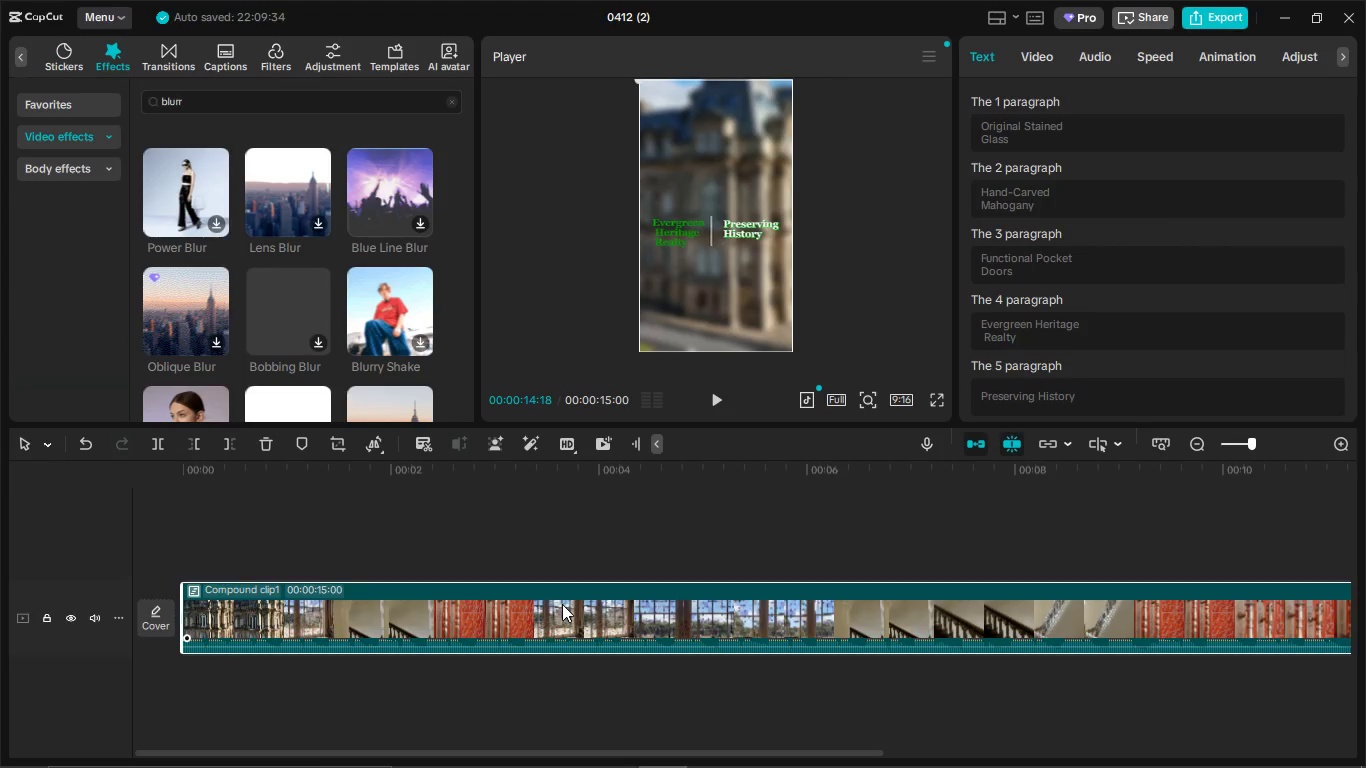 
right_click([561, 605])
 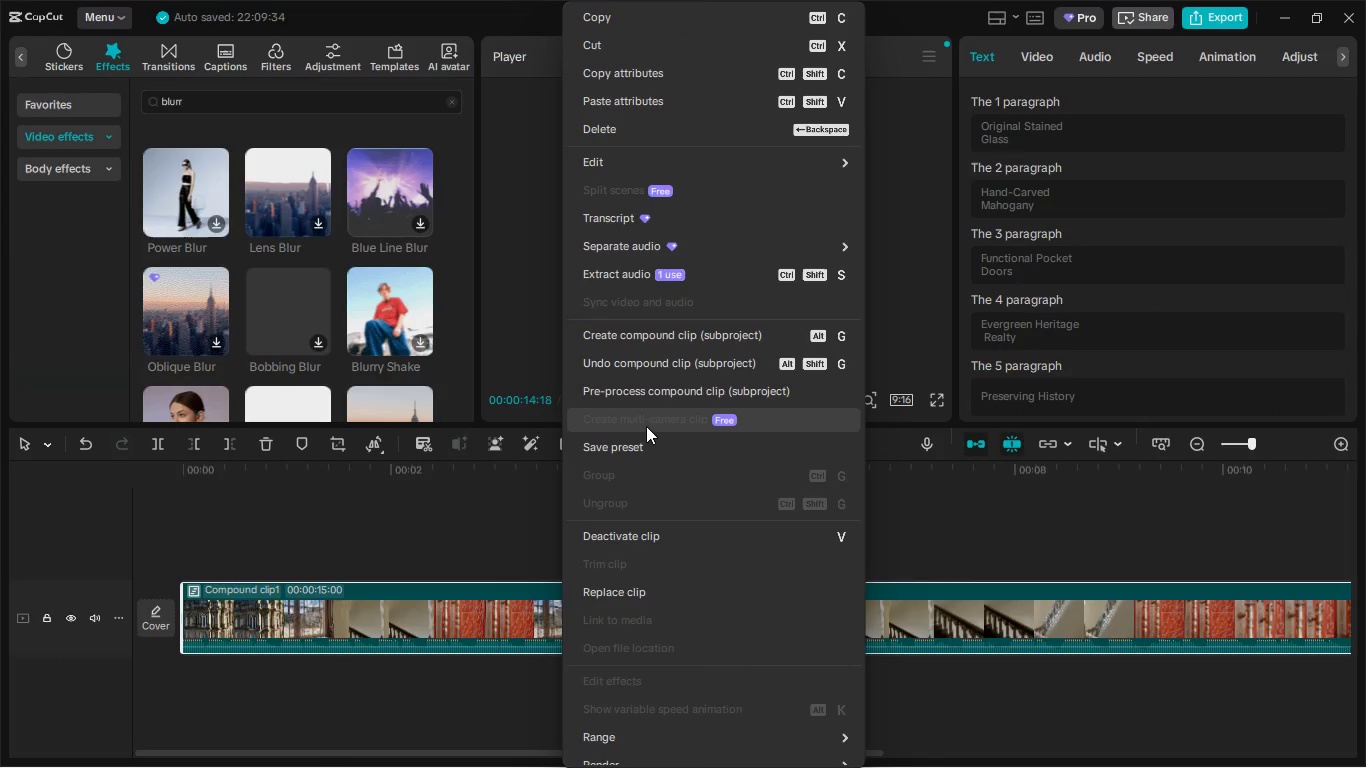 
left_click([656, 400])
 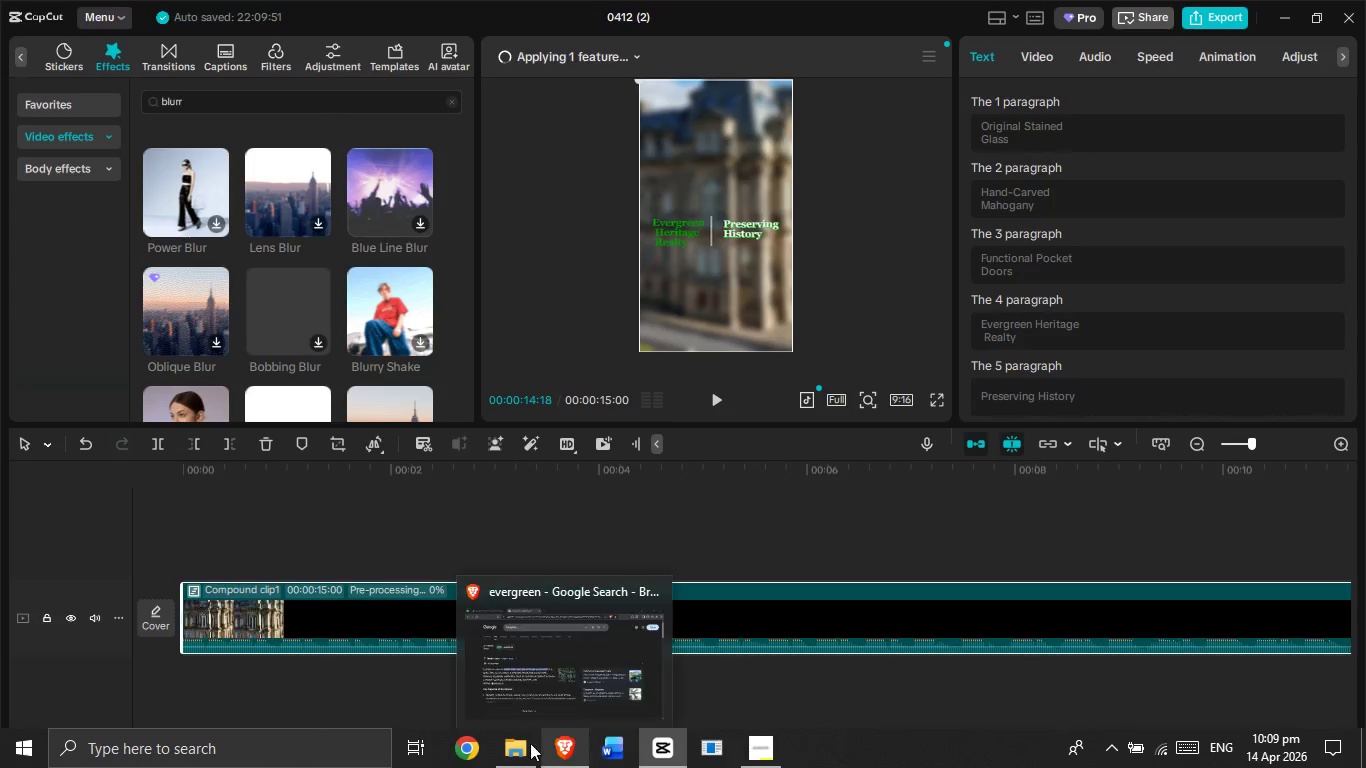 
left_click([517, 743])
 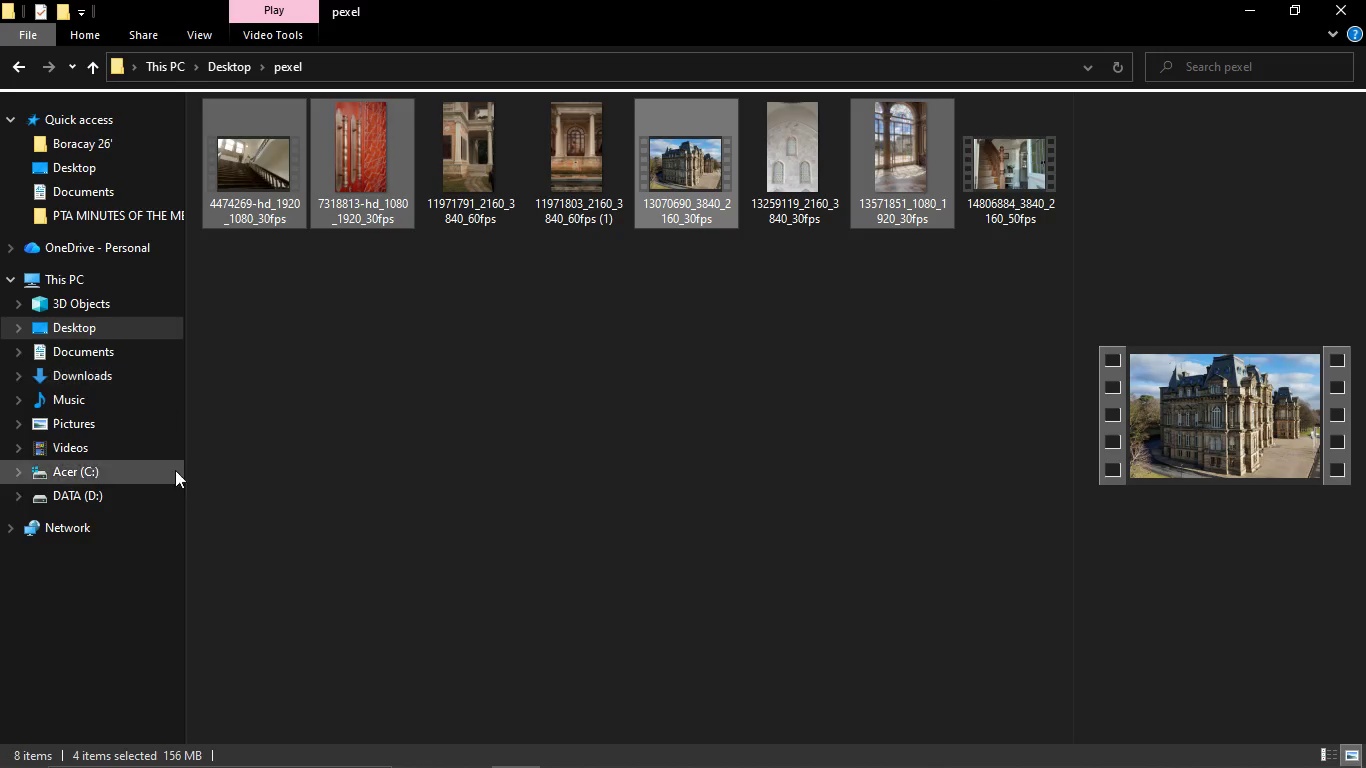 
left_click([156, 493])
 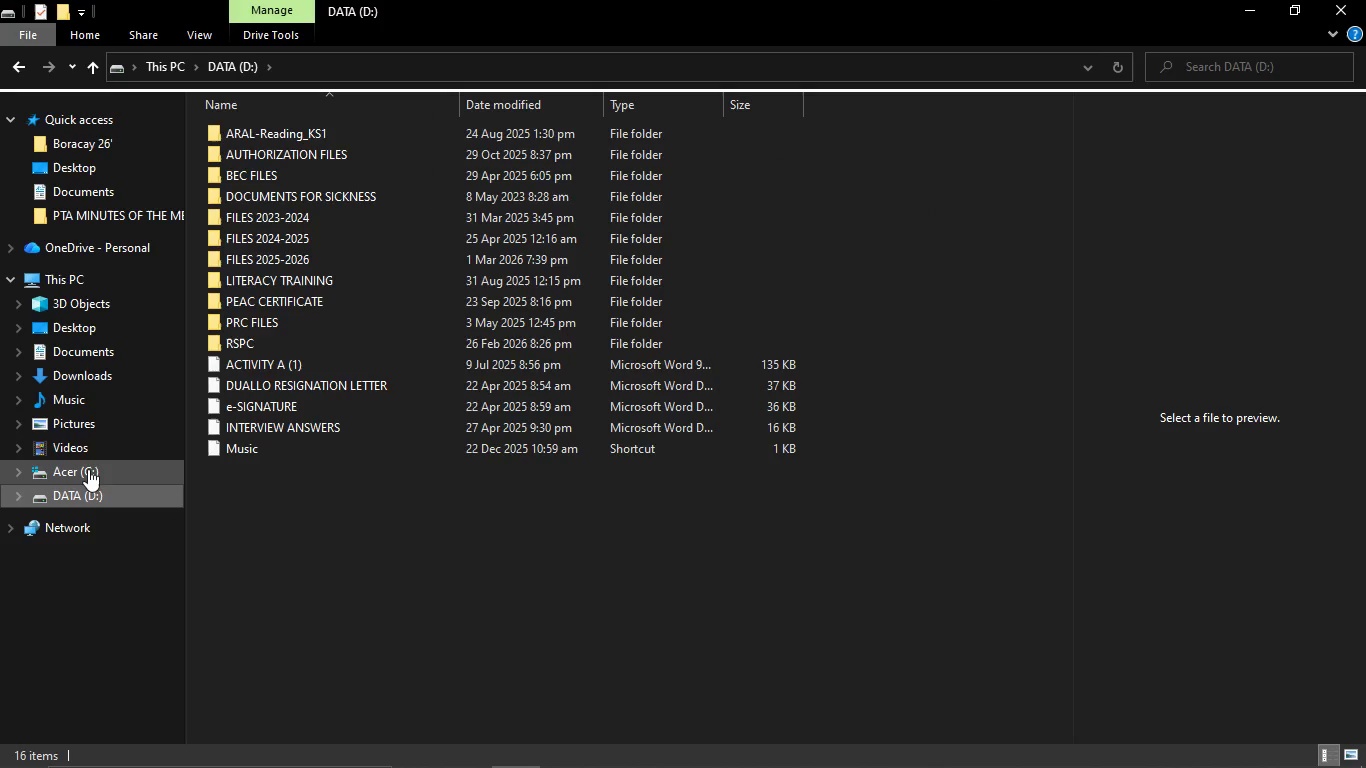 
left_click([88, 469])
 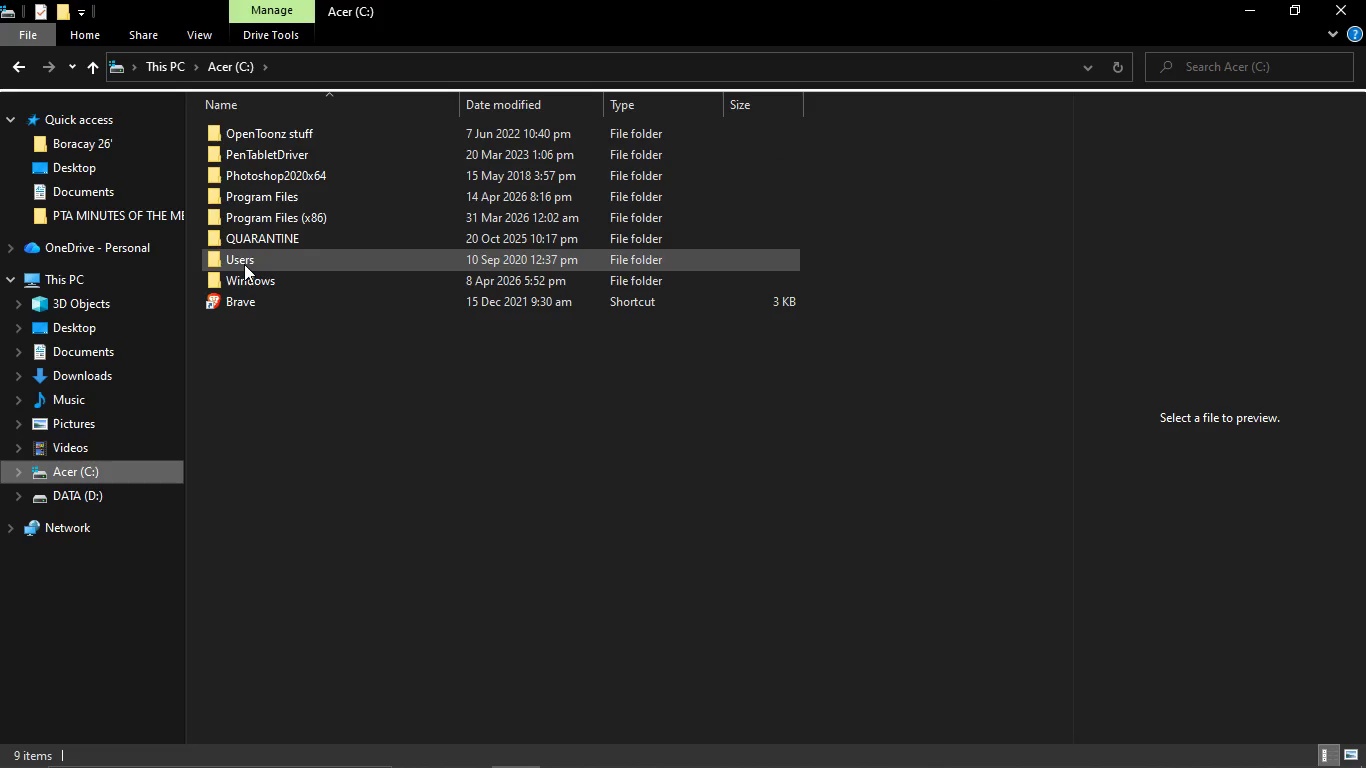 
double_click([244, 264])
 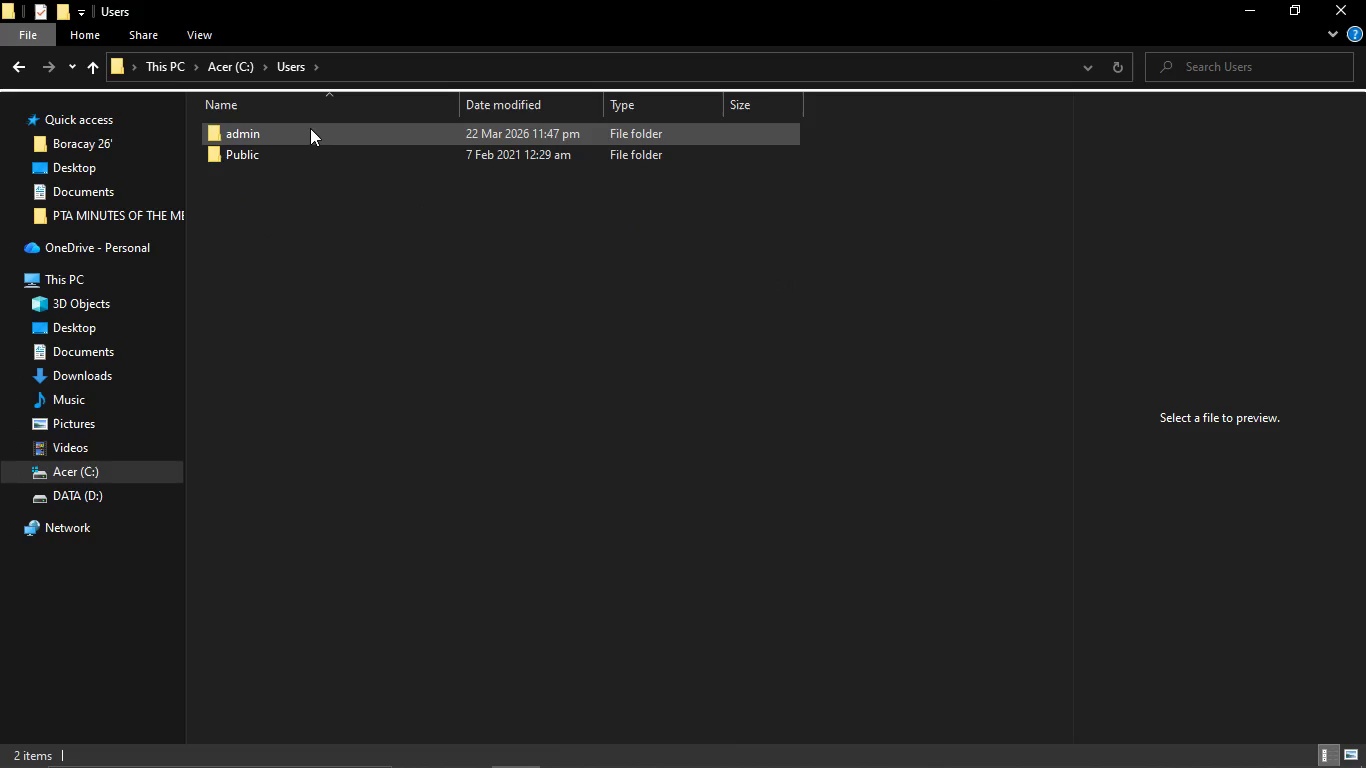 
double_click([310, 128])
 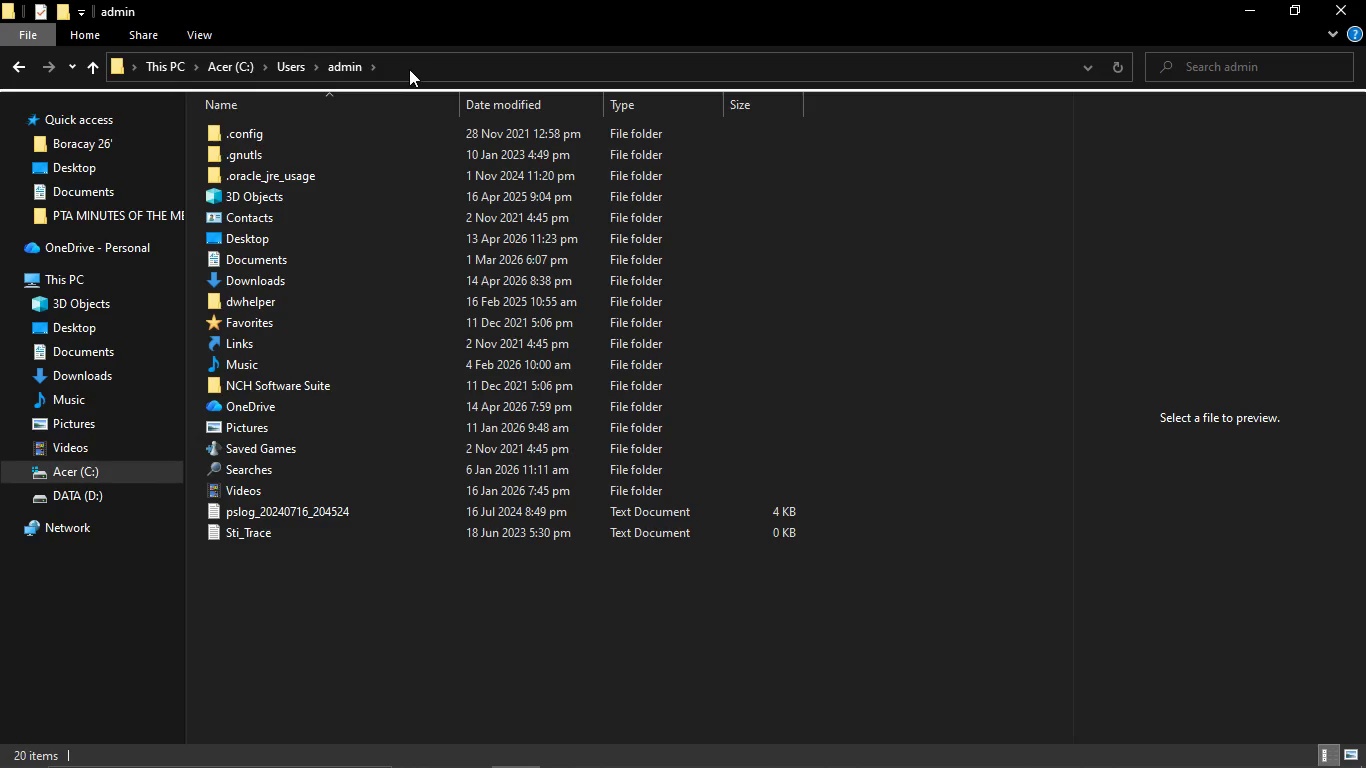 
left_click([409, 69])
 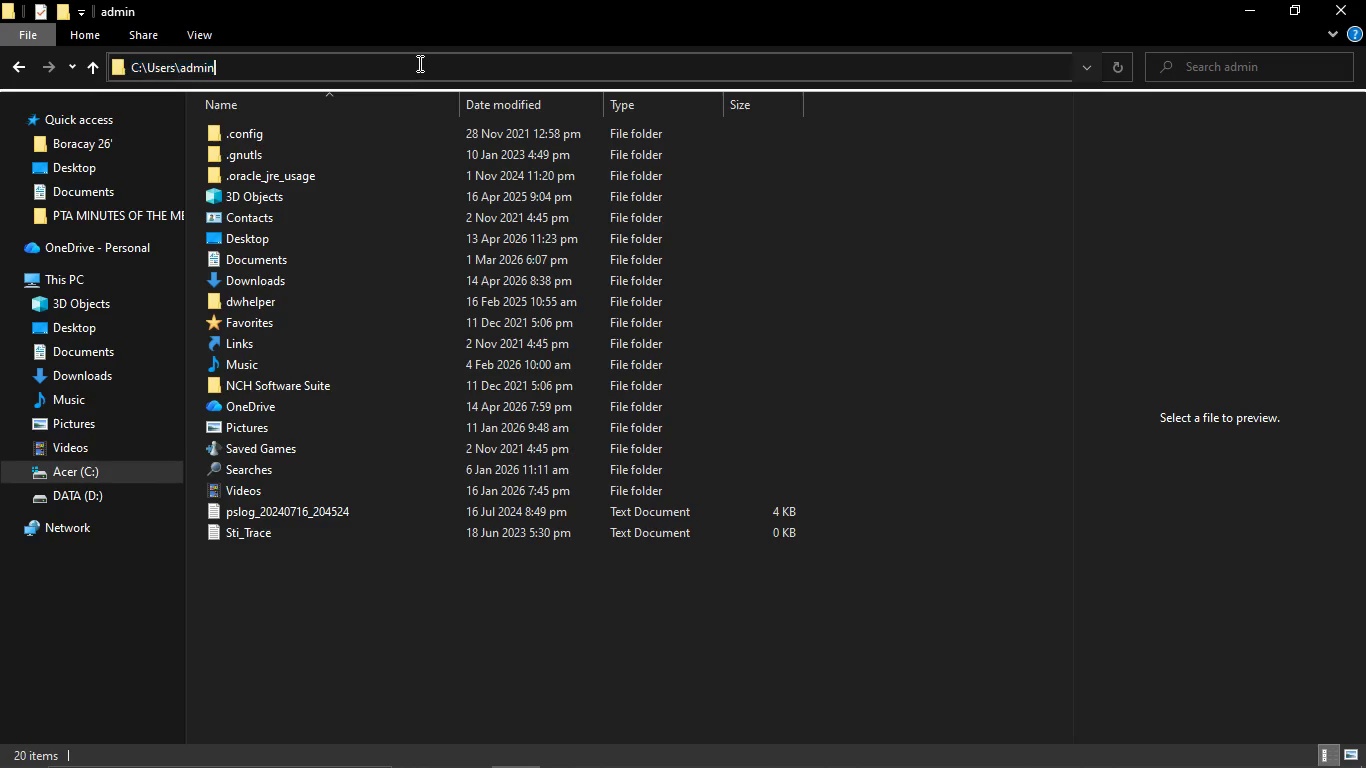 
left_click([418, 63])
 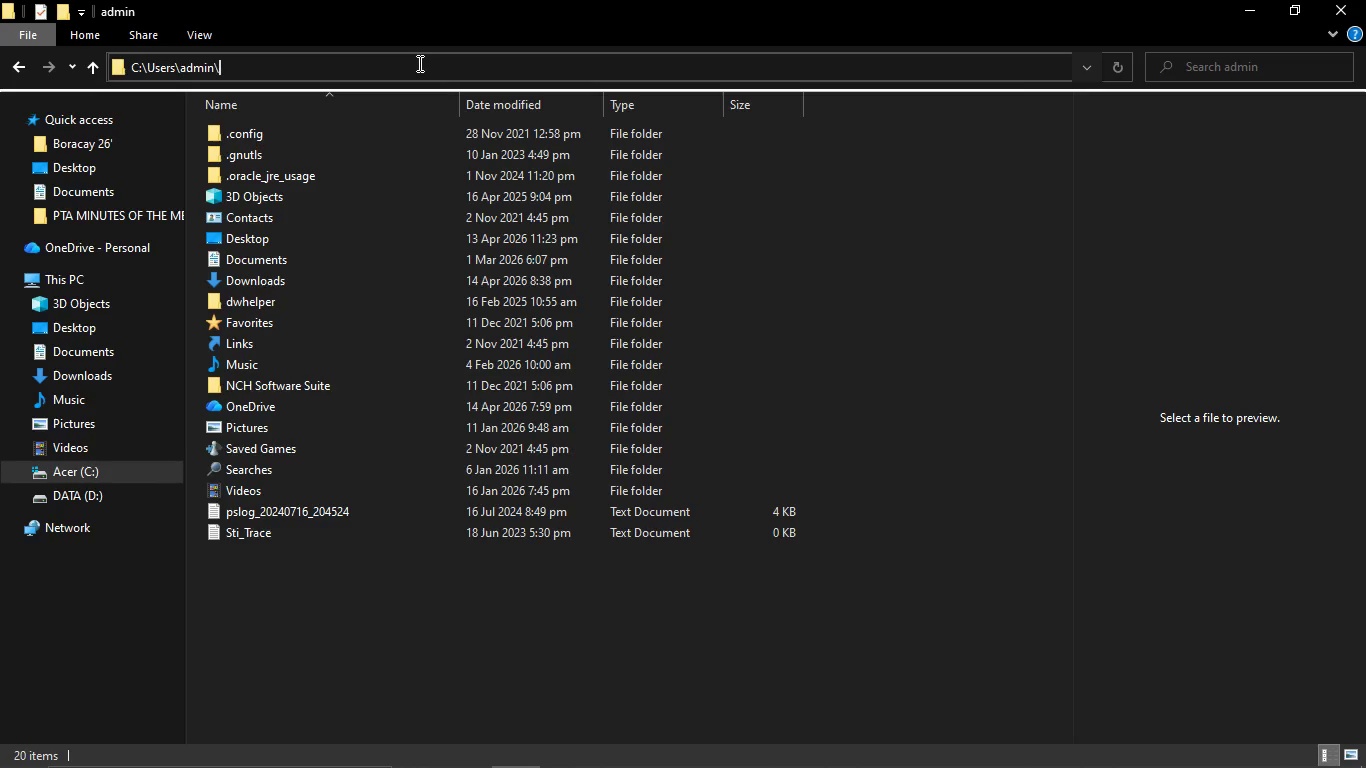 
type(\app data)
key(Backspace)
key(Backspace)
key(Backspace)
key(Backspace)
key(Backspace)
 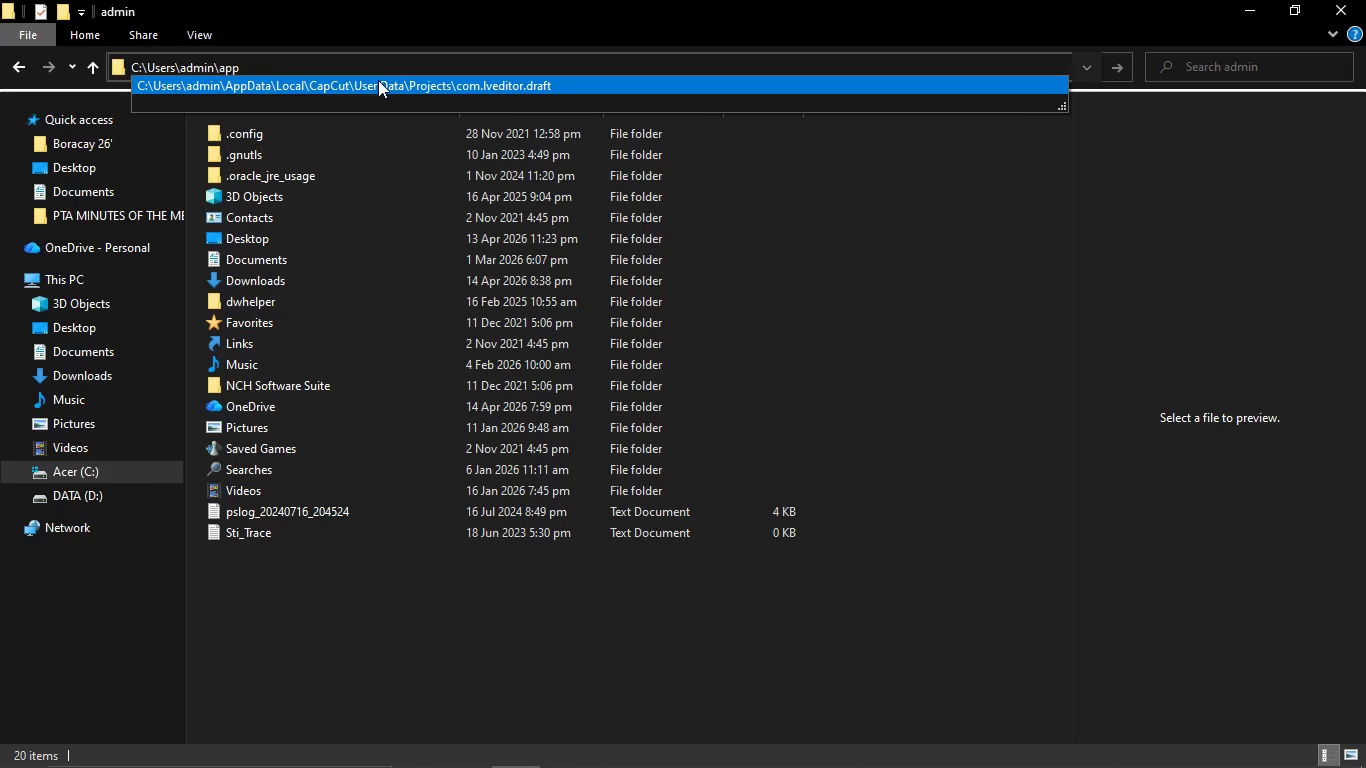 
left_click([378, 82])
 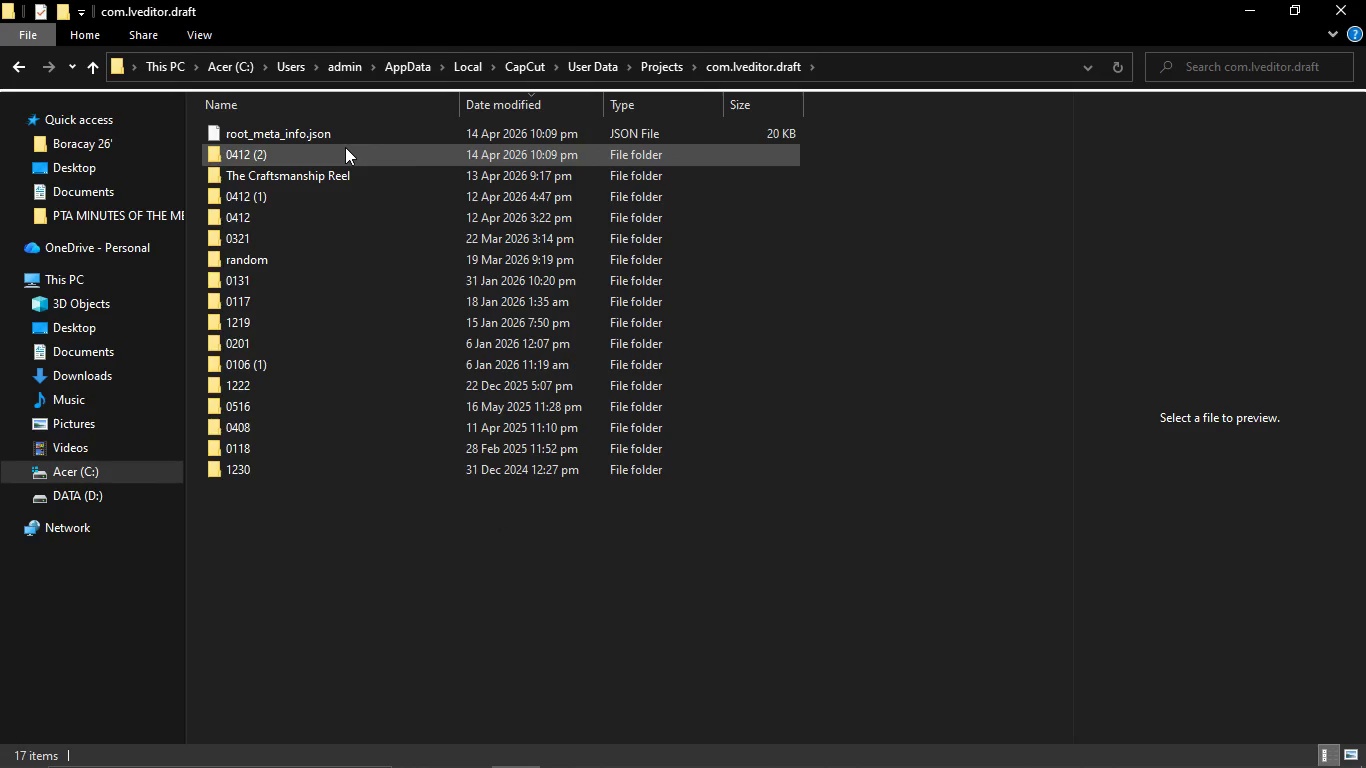 
left_click([345, 146])
 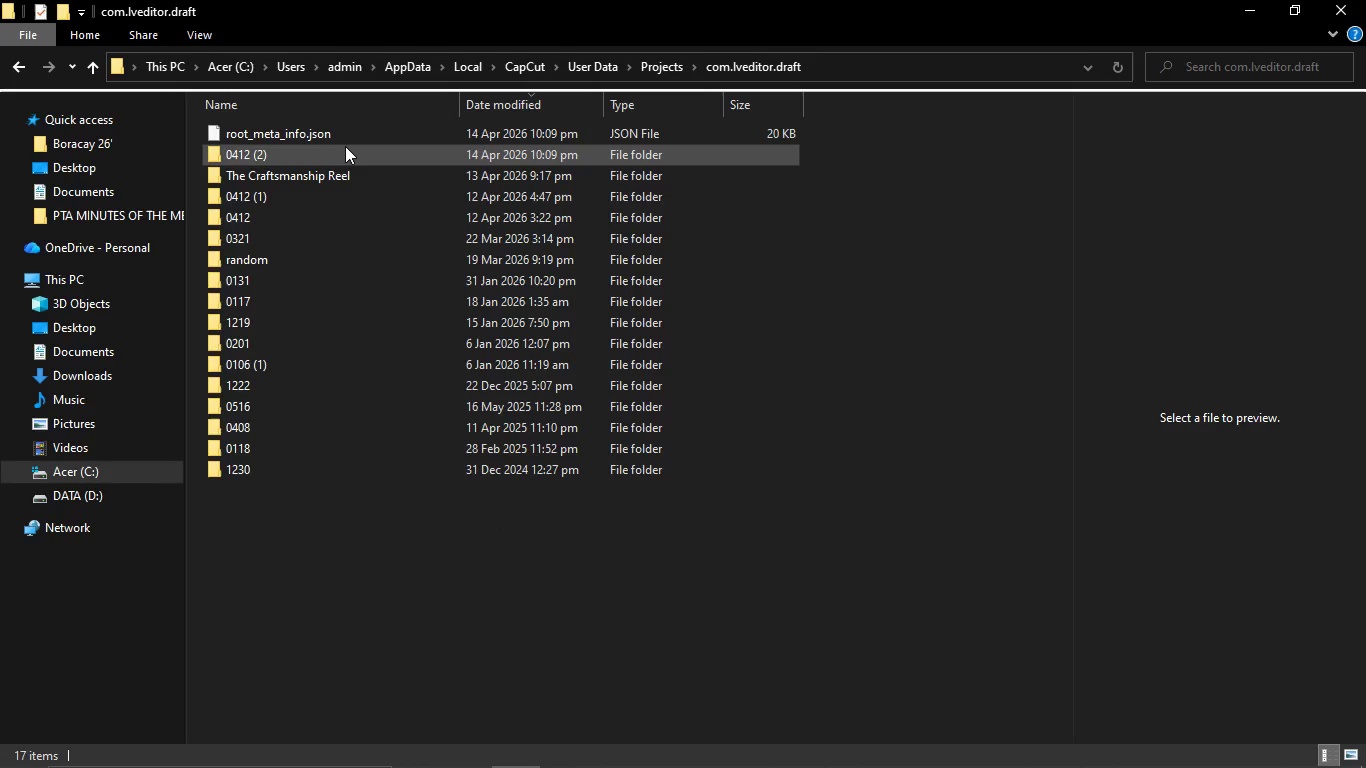 
double_click([345, 146])
 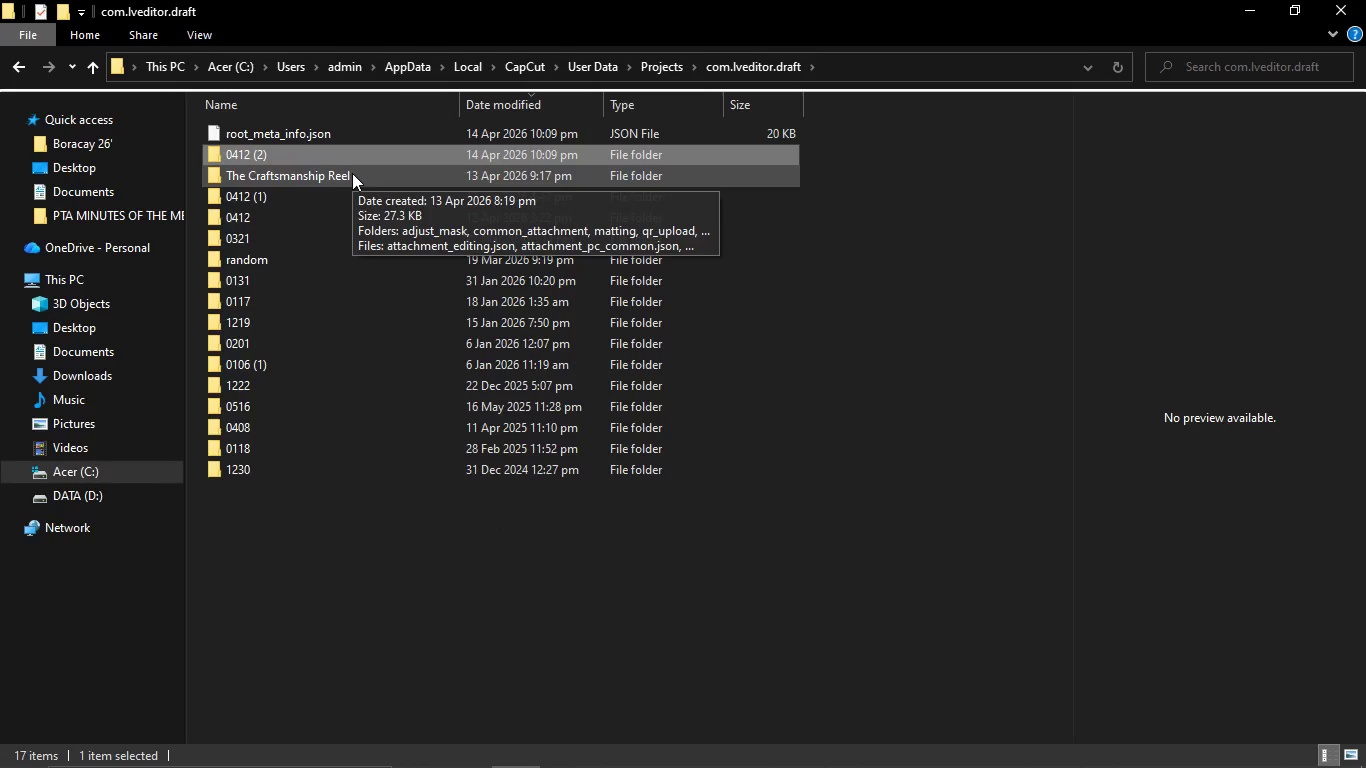 
double_click([357, 156])
 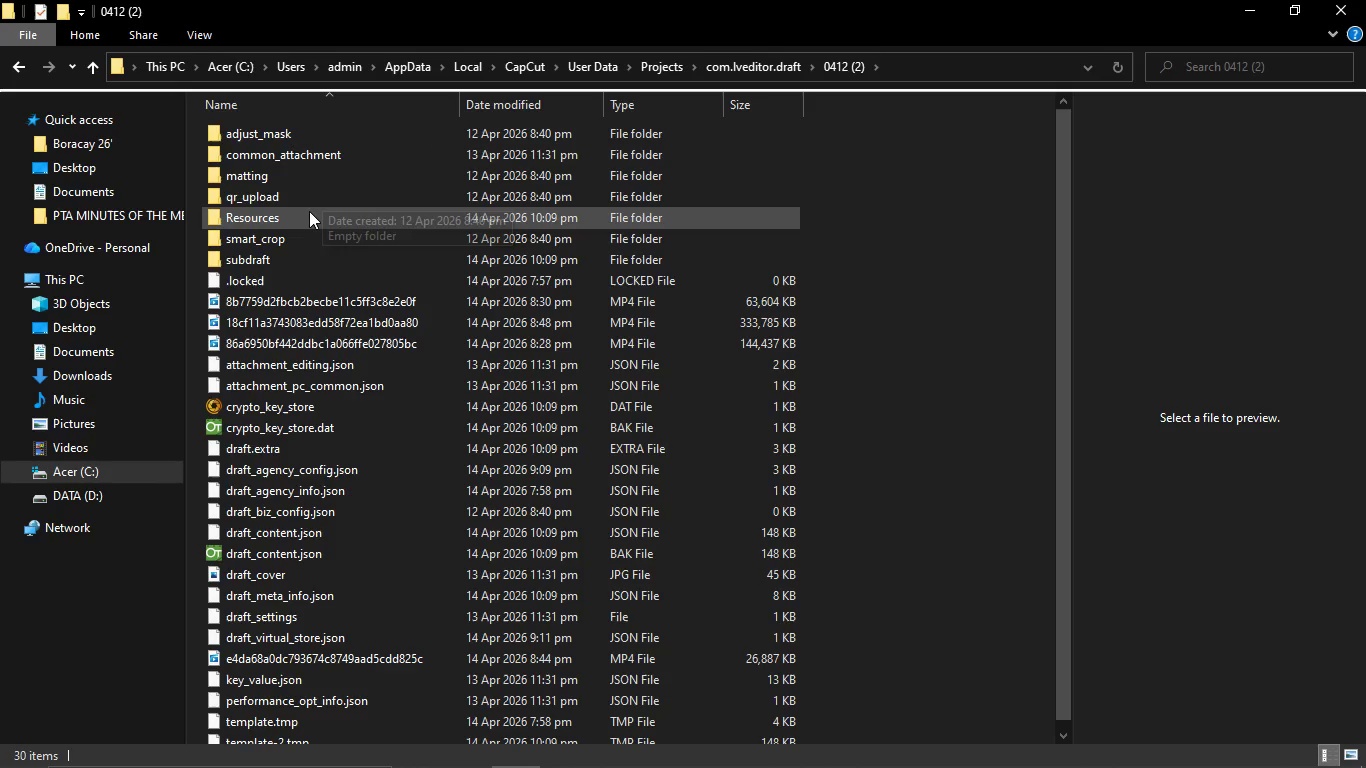 
double_click([309, 211])
 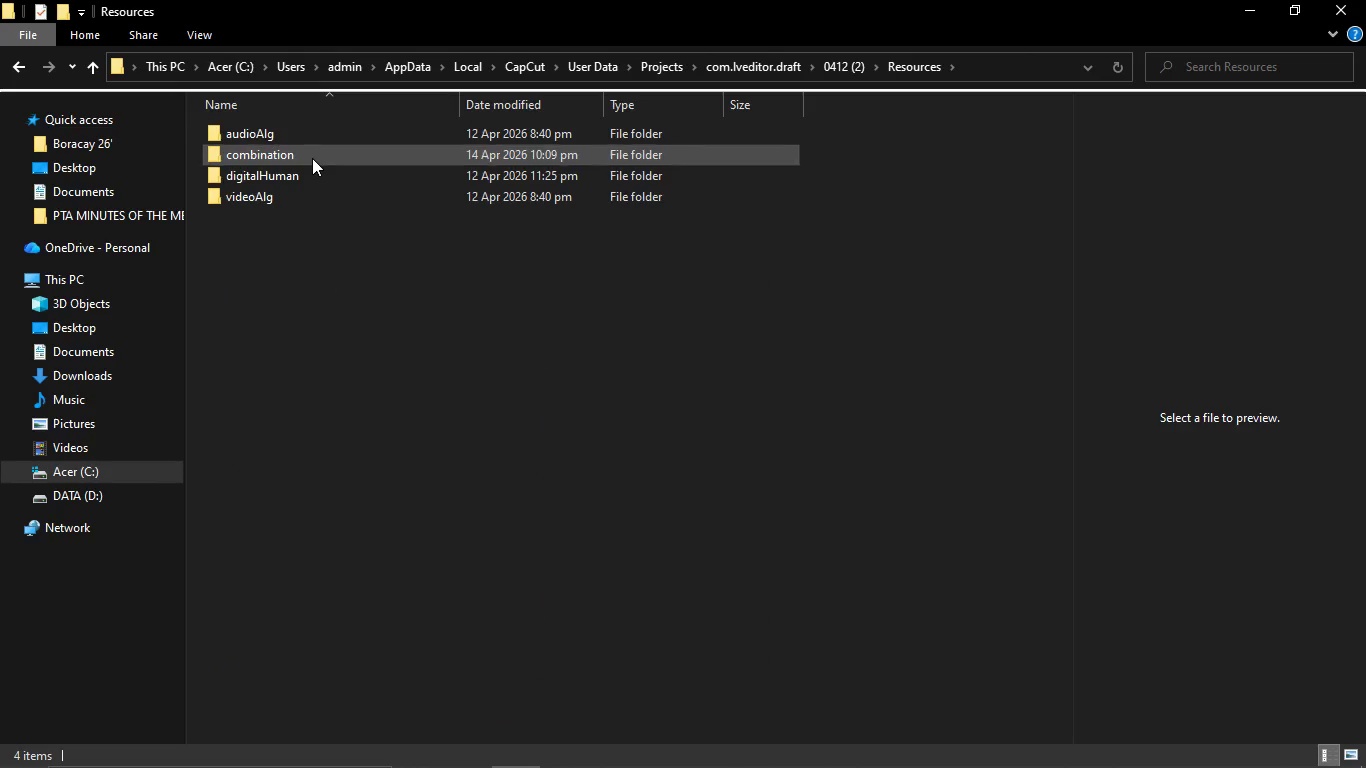 
double_click([312, 157])
 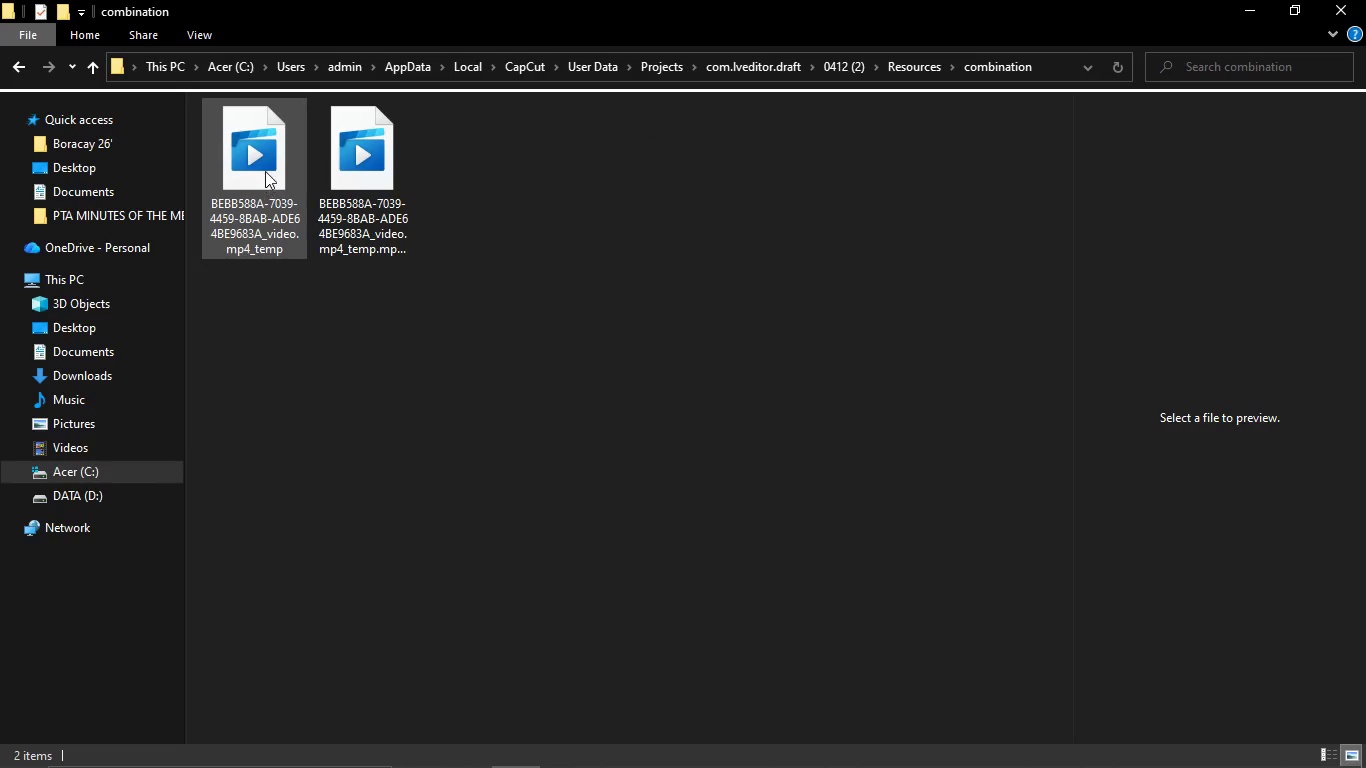 
left_click_drag(start_coordinate=[265, 171], to_coordinate=[224, 569])
 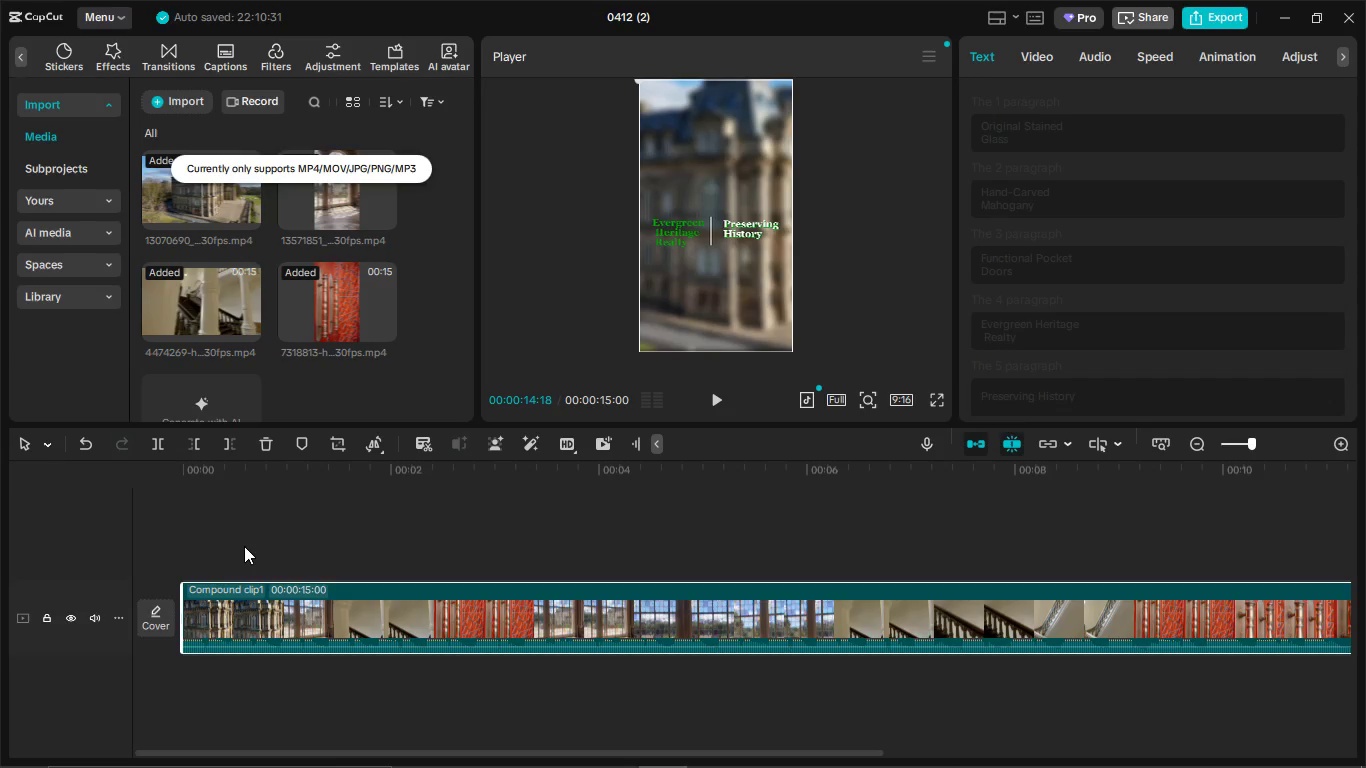 
wait(5.22)
 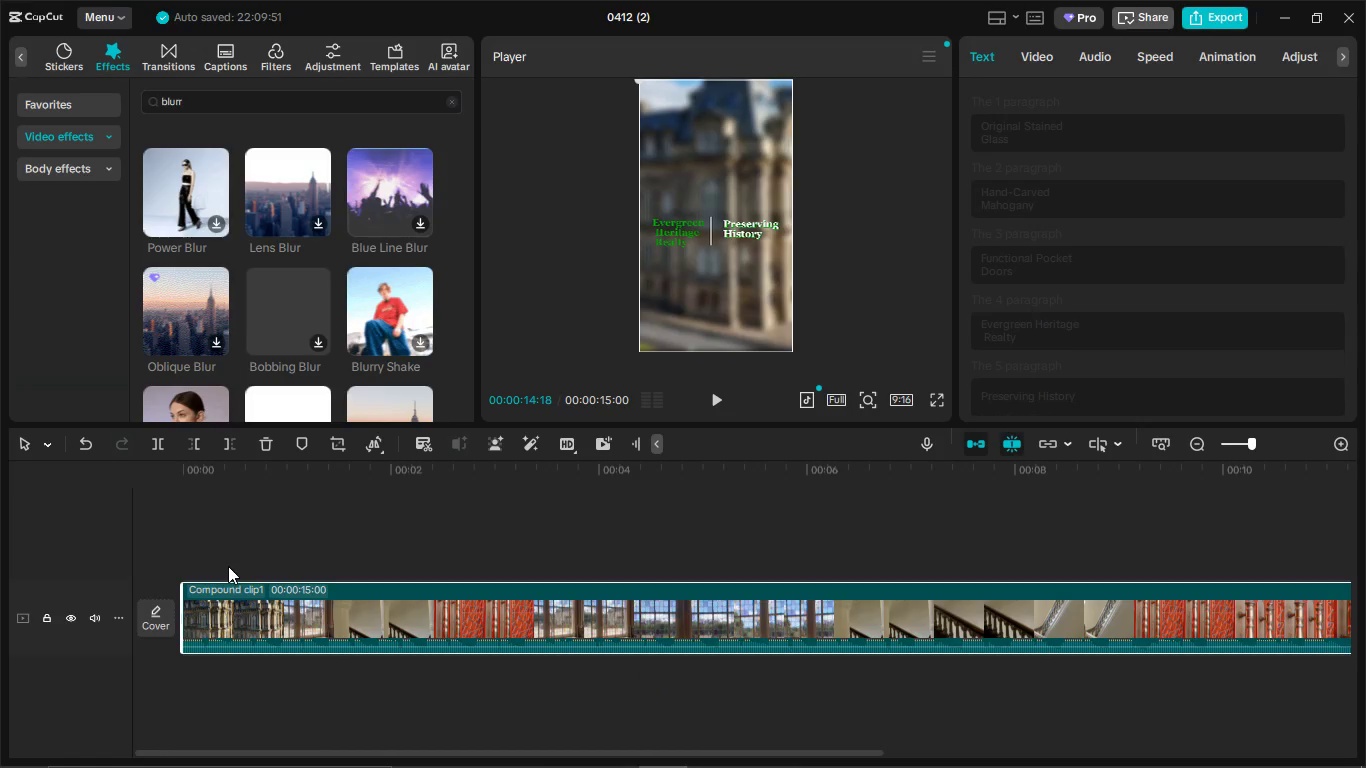 
scroll: coordinate [322, 350], scroll_direction: down, amount: 1.0
 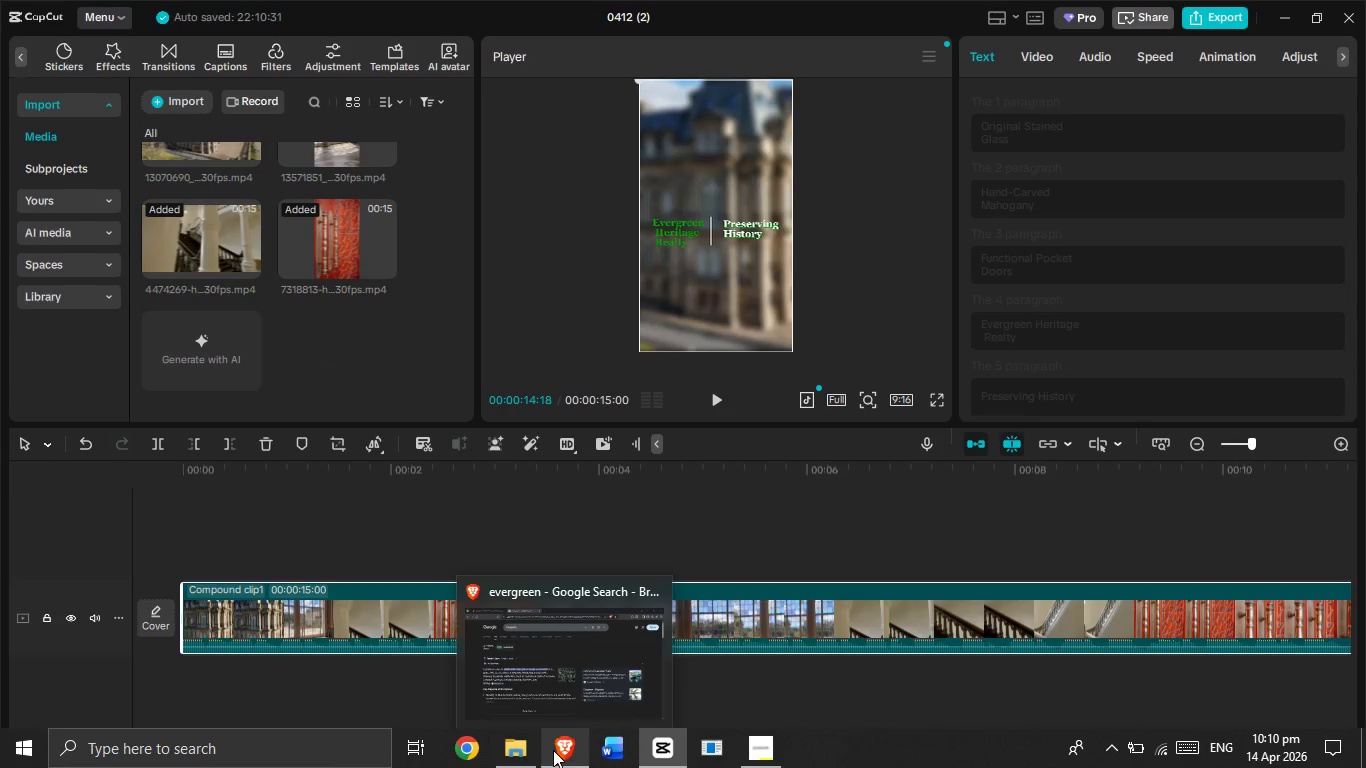 
left_click([532, 750])
 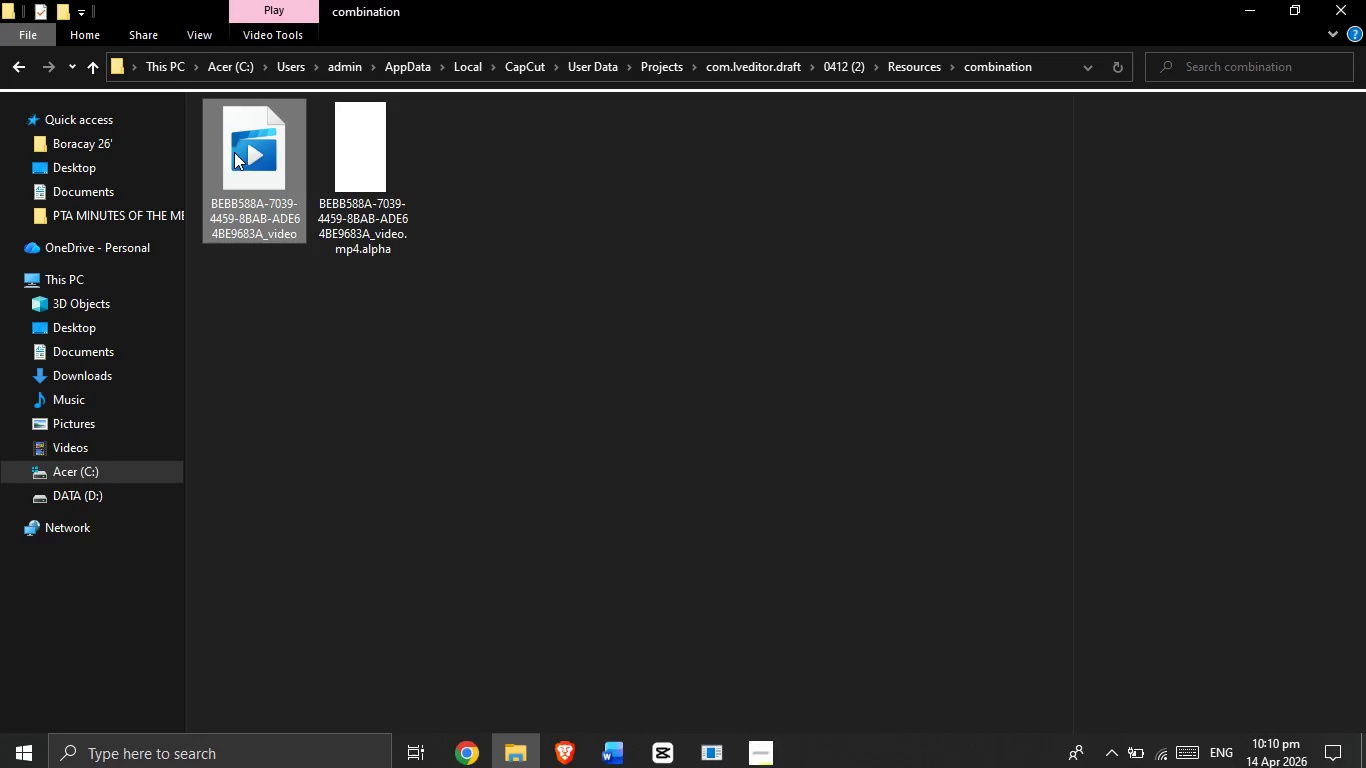 
left_click_drag(start_coordinate=[234, 152], to_coordinate=[253, 565])
 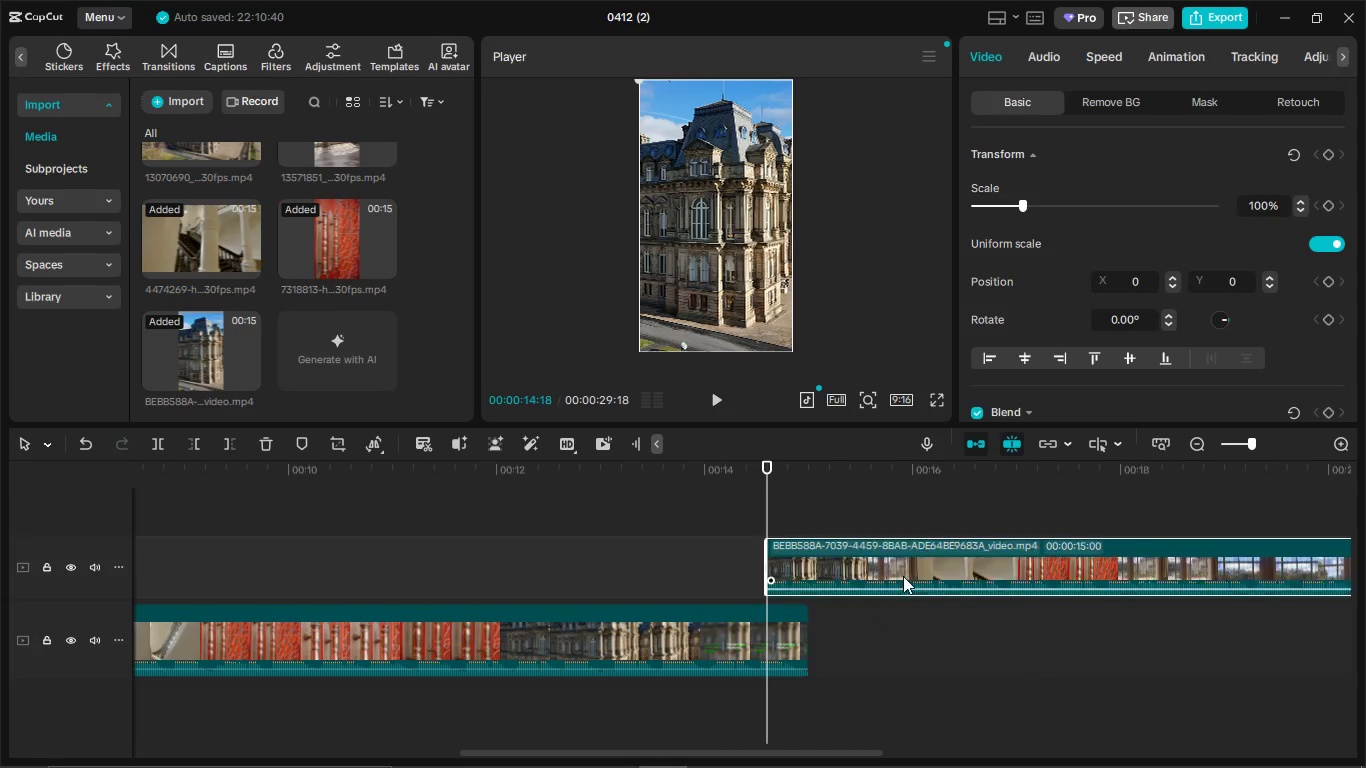 
left_click_drag(start_coordinate=[898, 573], to_coordinate=[1006, 652])
 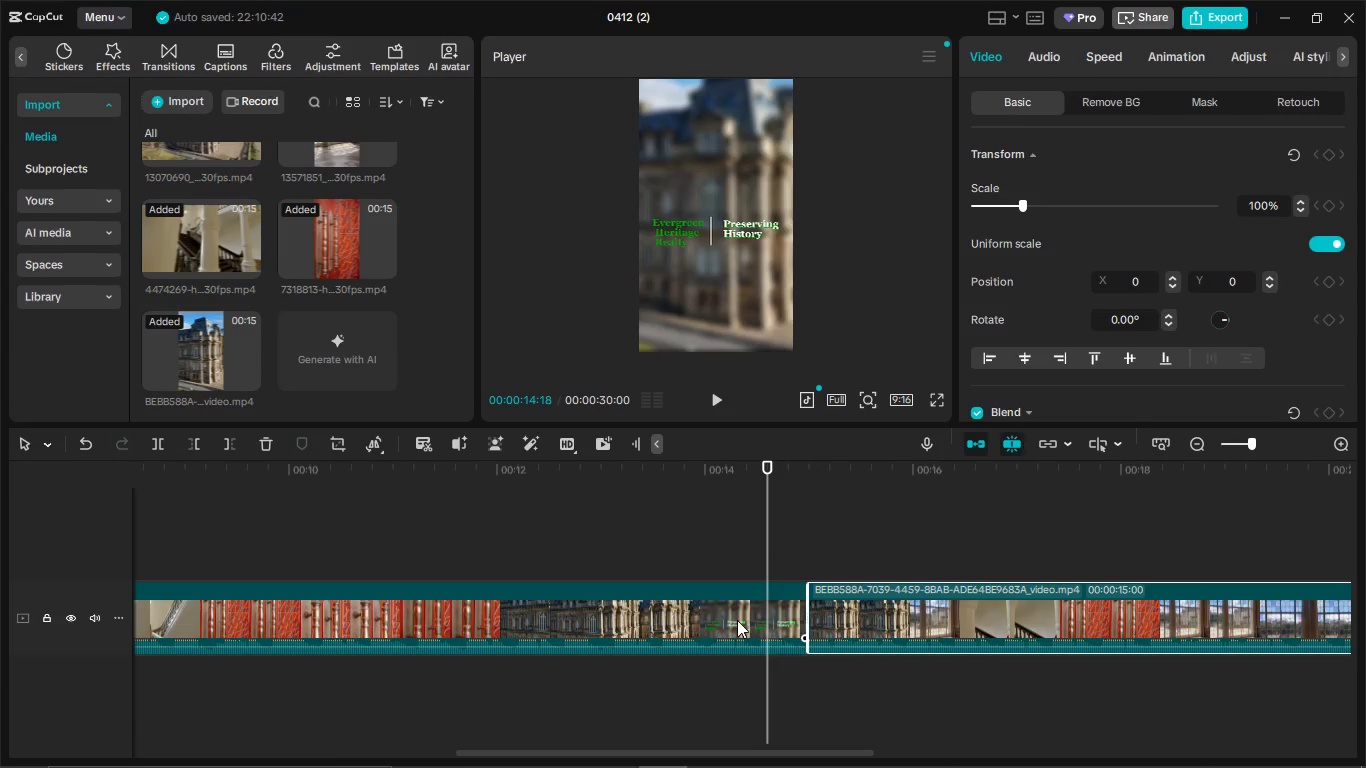 
left_click([737, 620])
 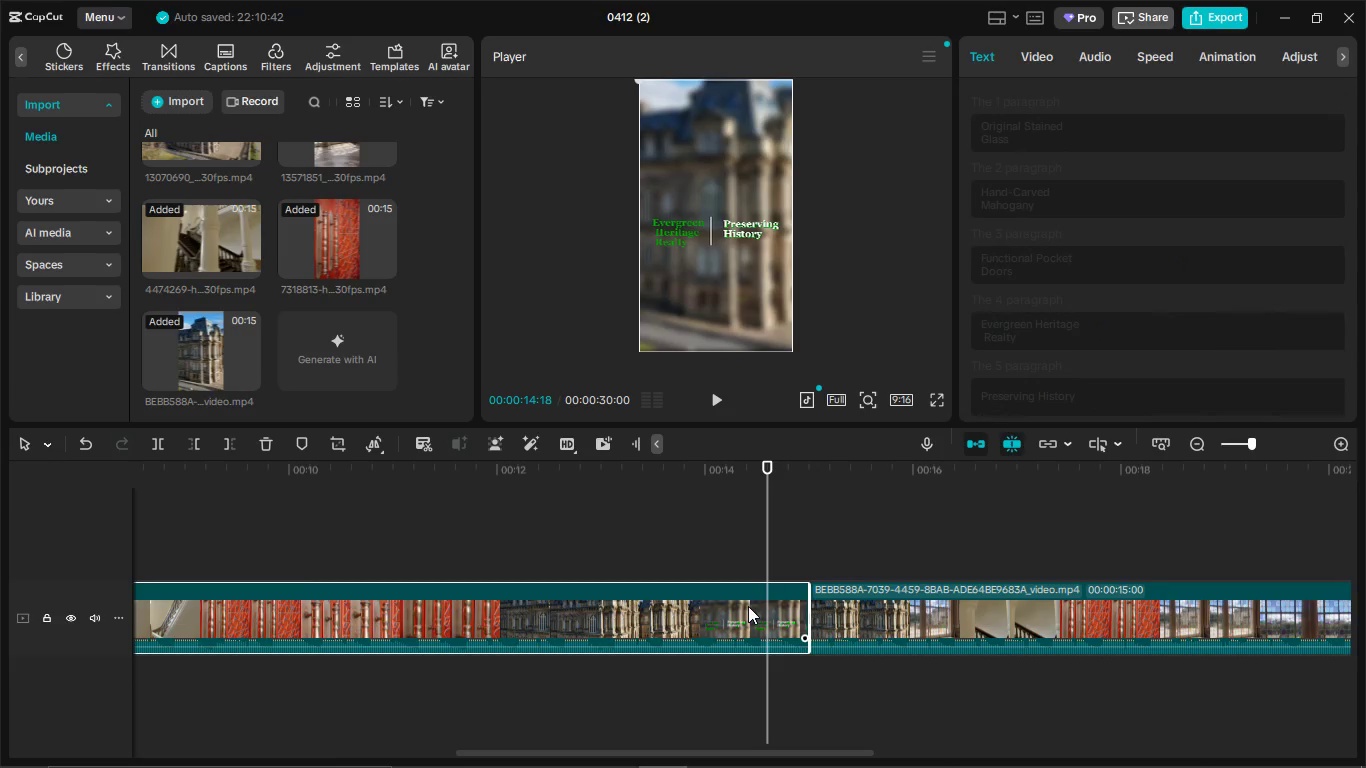 
key(Backspace)
 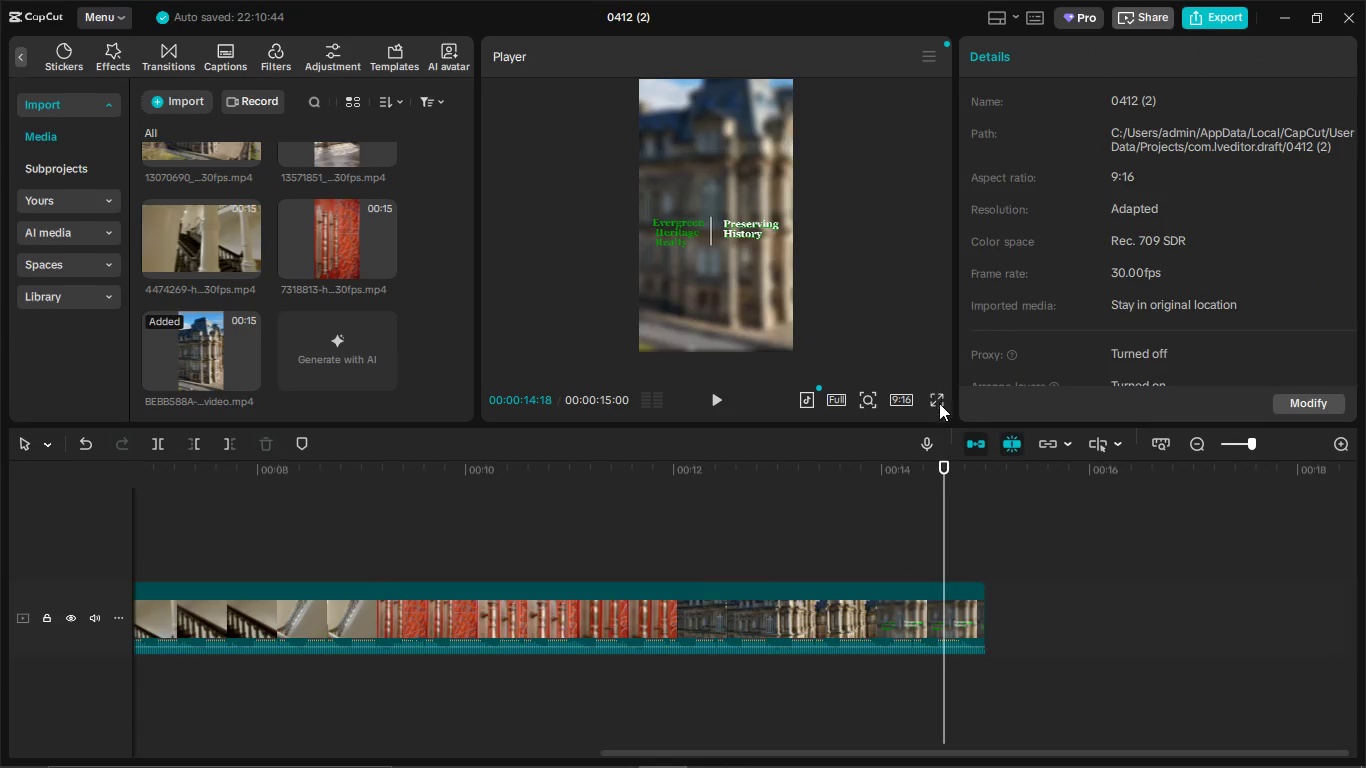 
left_click([938, 405])
 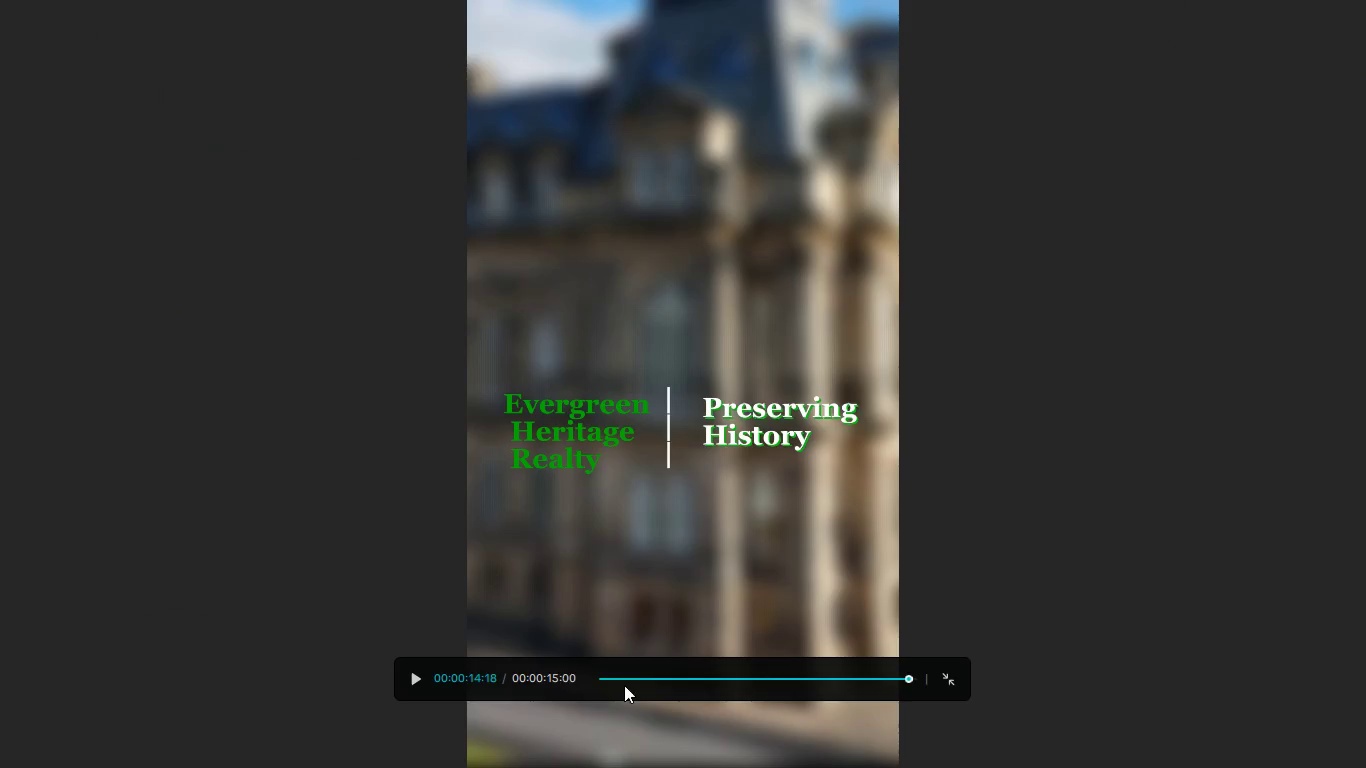 
left_click_drag(start_coordinate=[626, 683], to_coordinate=[513, 679])
 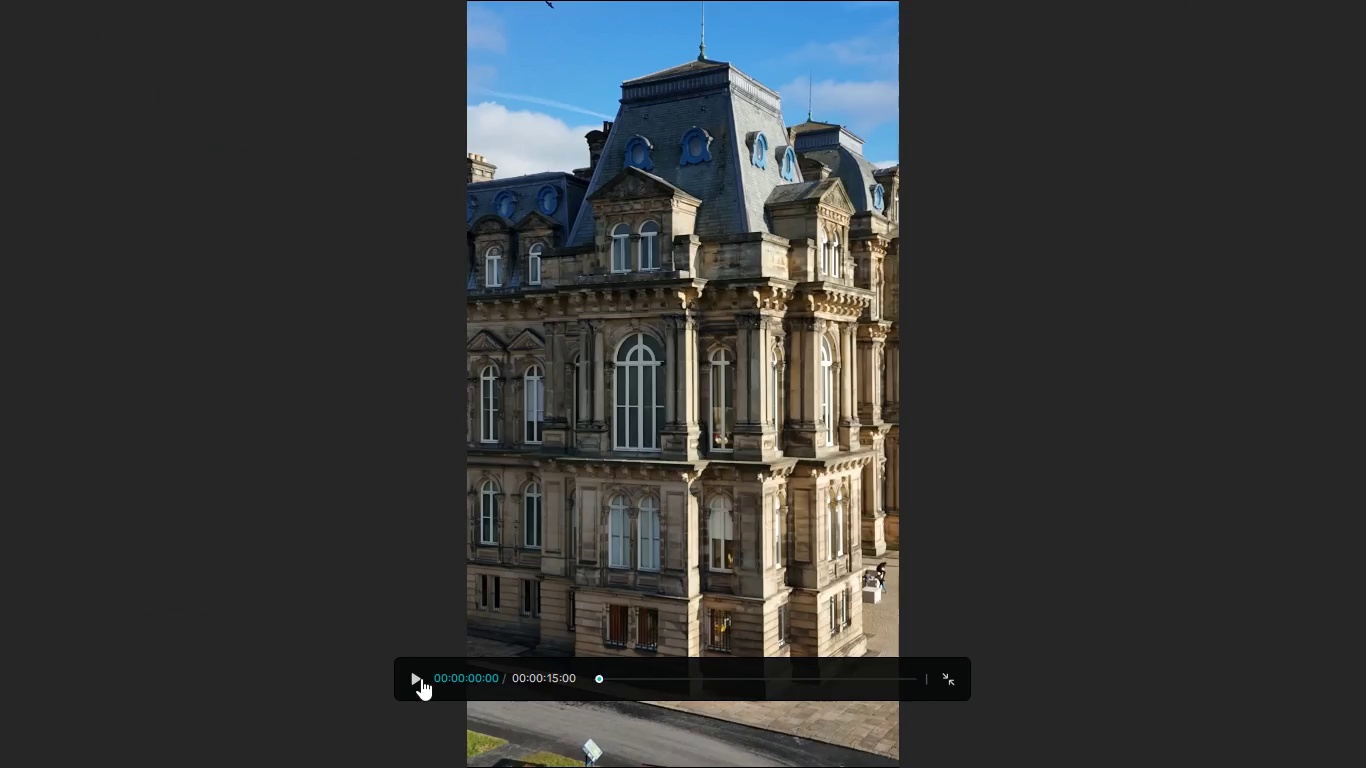 
left_click([423, 679])
 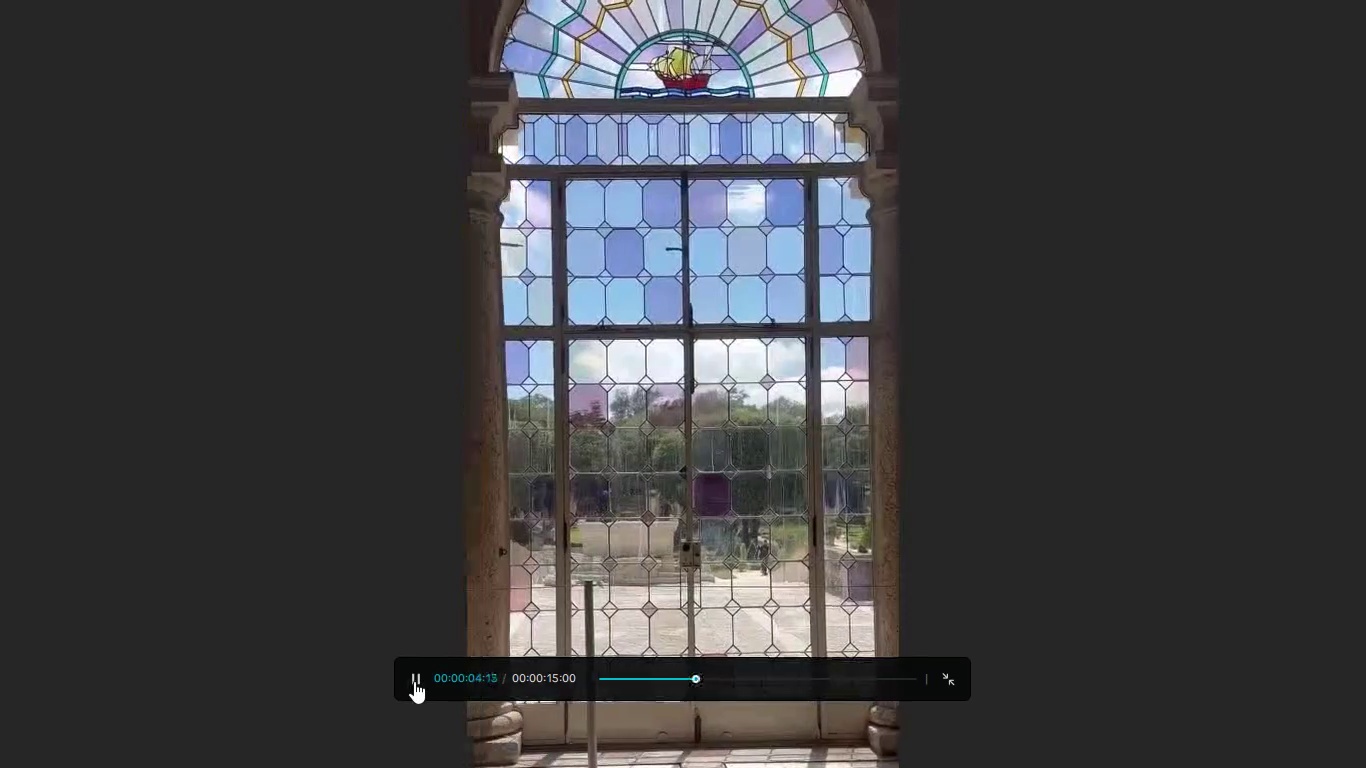 
wait(9.53)
 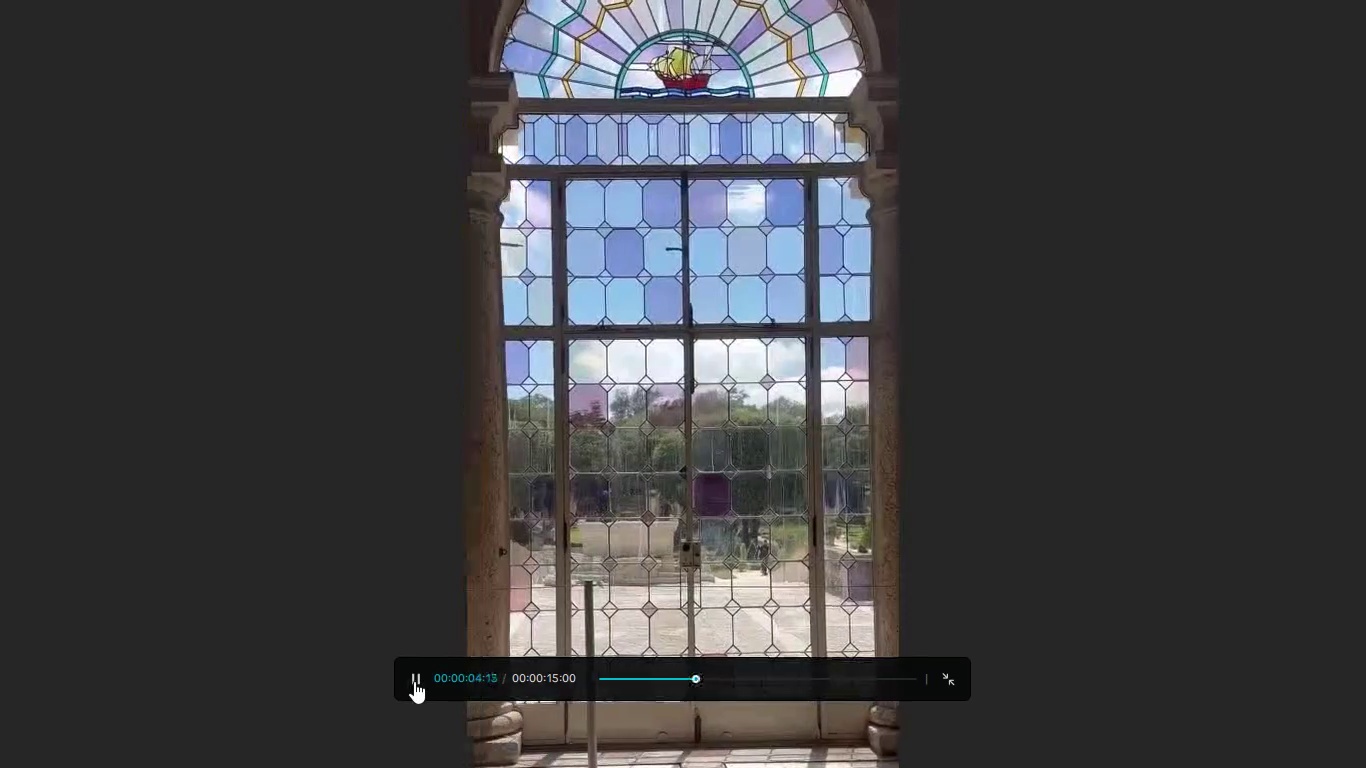 
left_click([414, 681])
 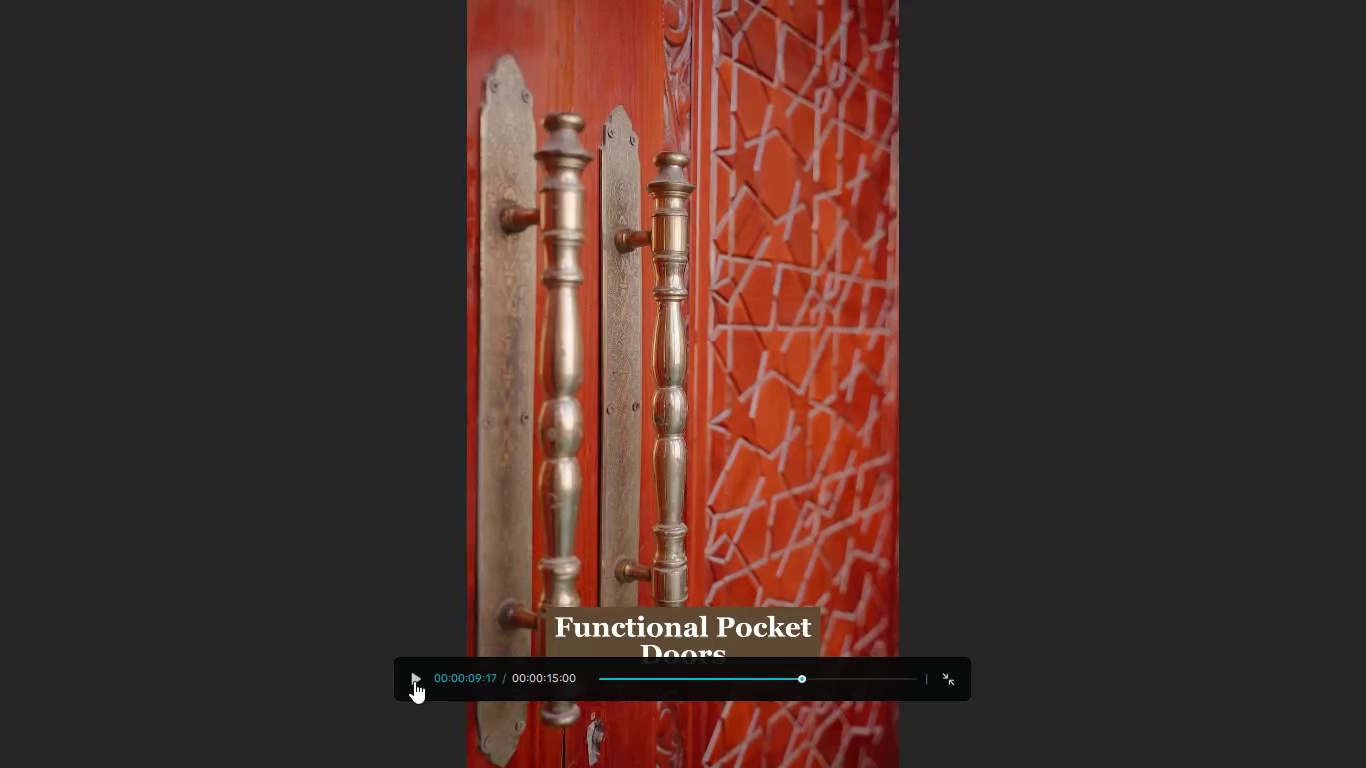 
left_click([414, 681])
 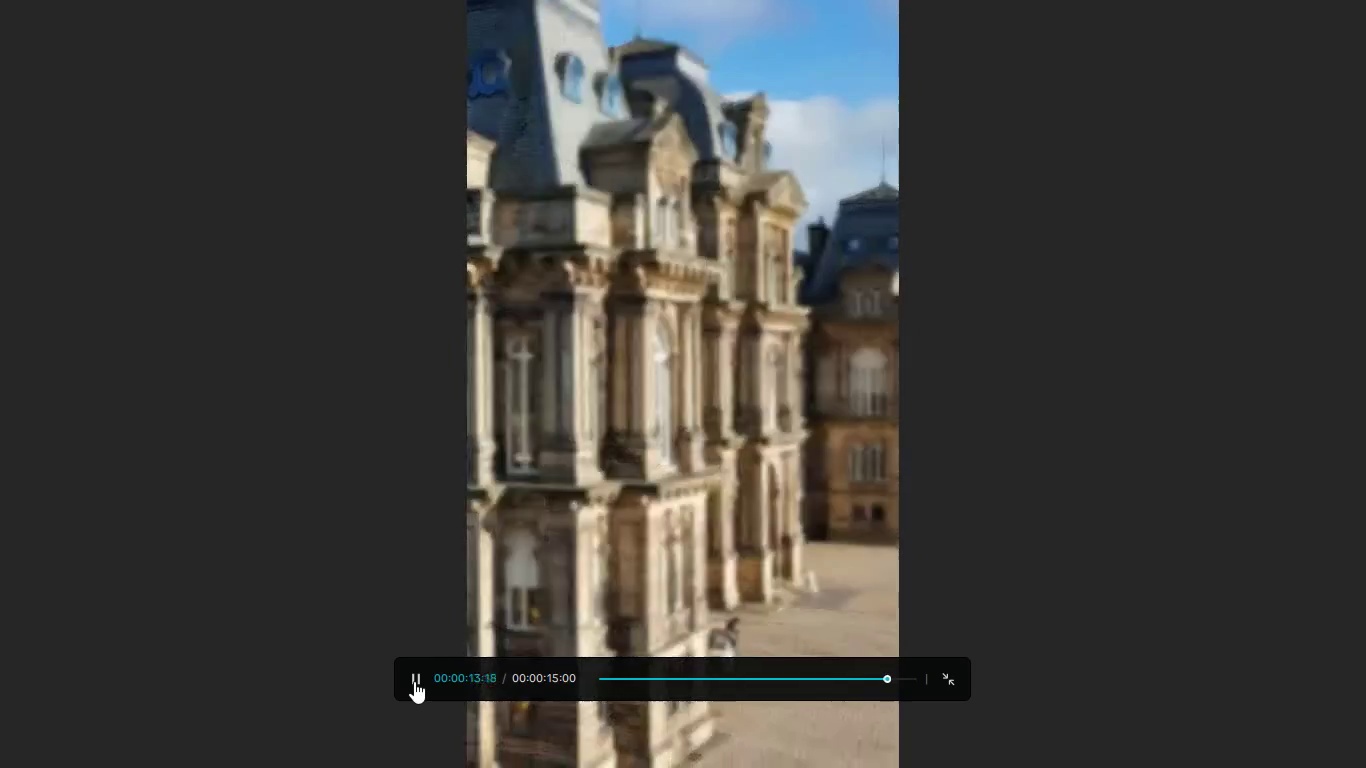 
wait(5.19)
 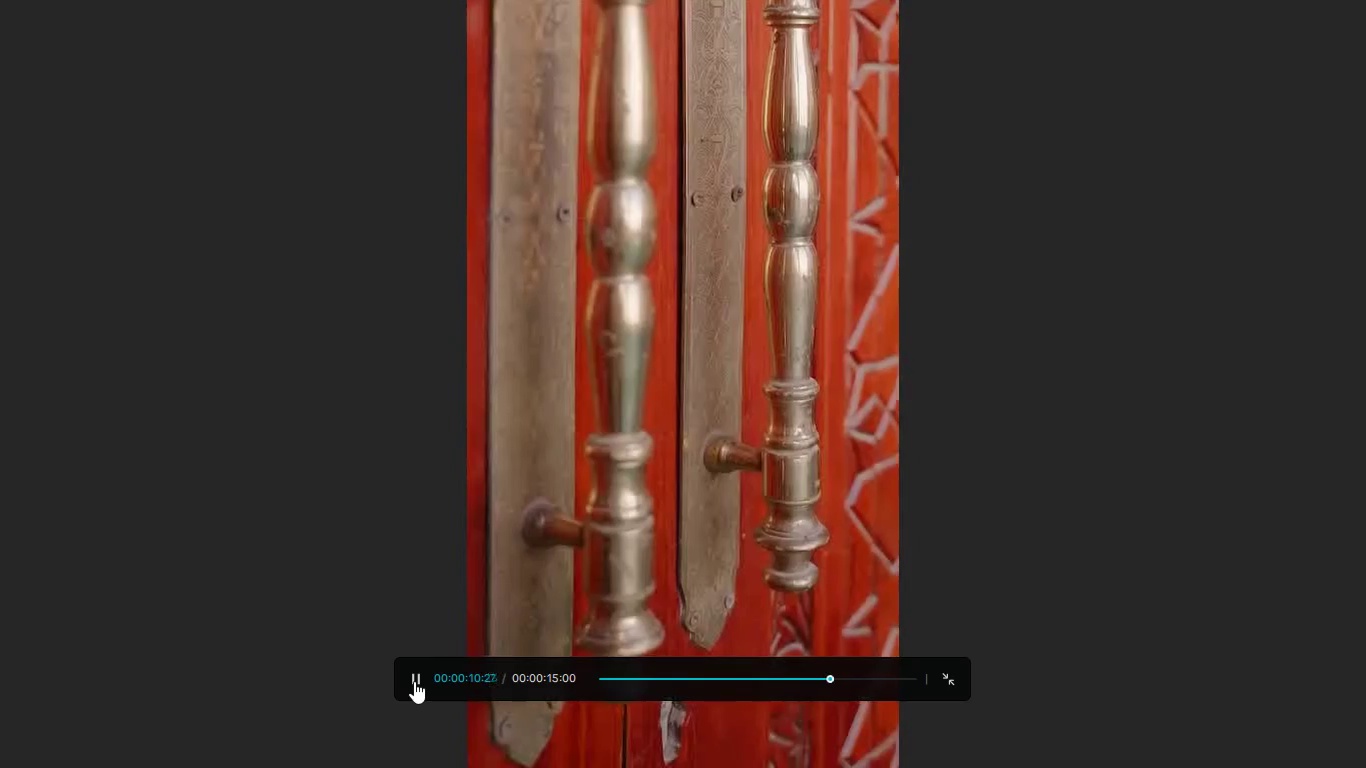 
left_click([414, 681])
 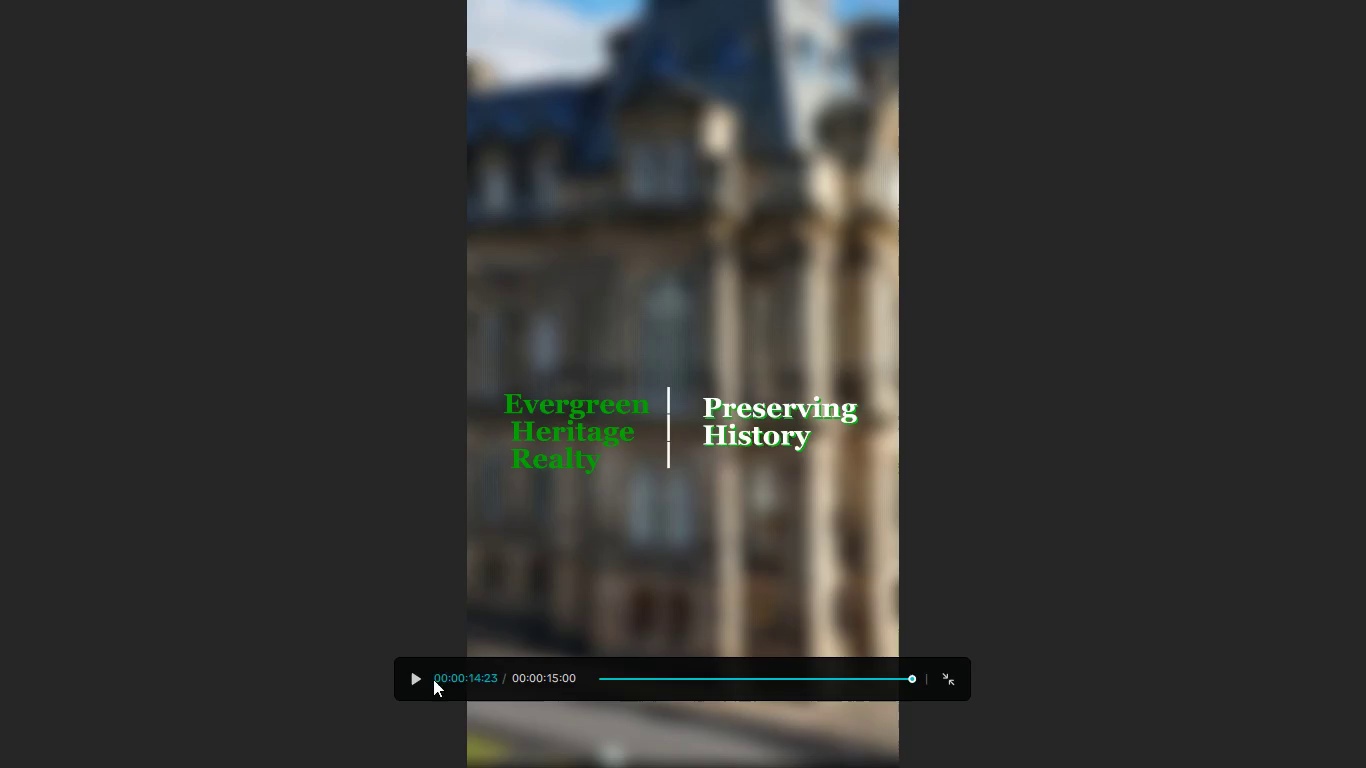 
left_click([421, 679])
 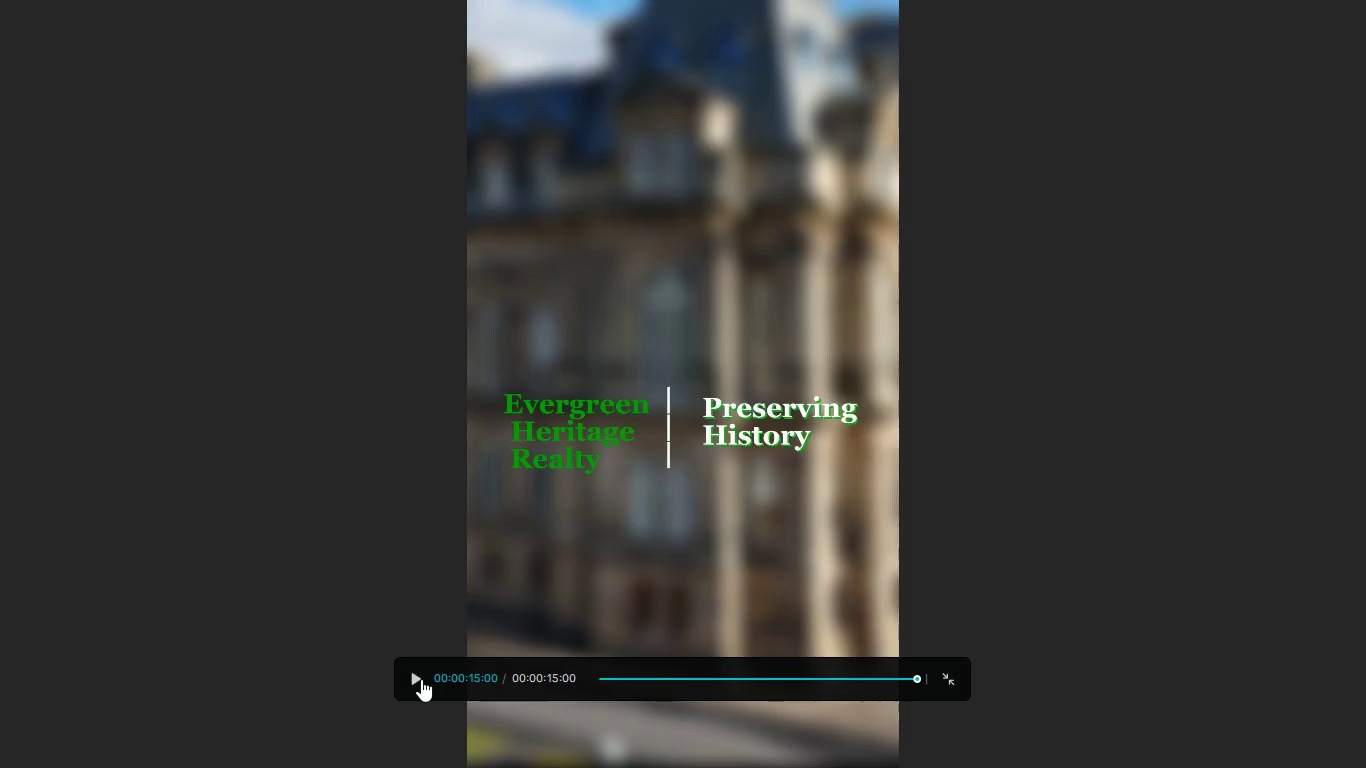 
left_click([421, 679])
 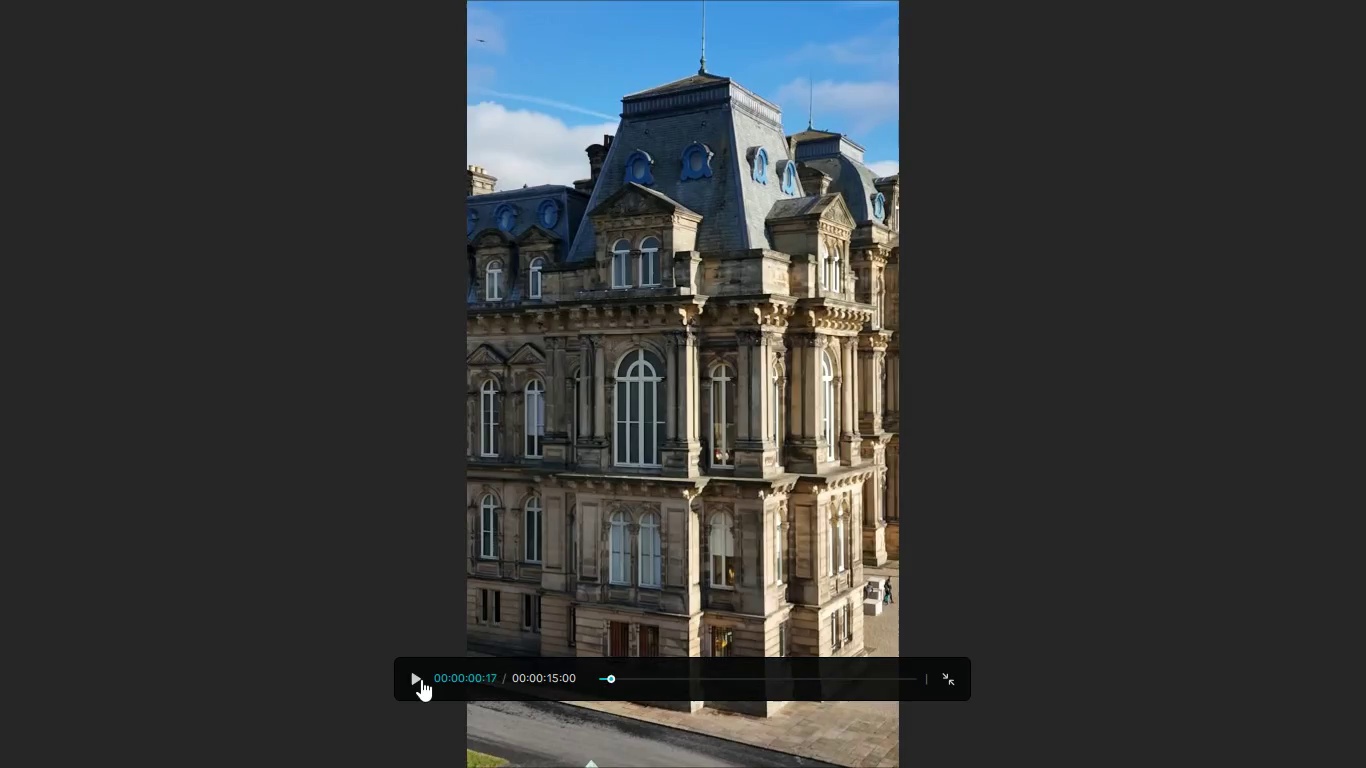 
double_click([421, 679])
 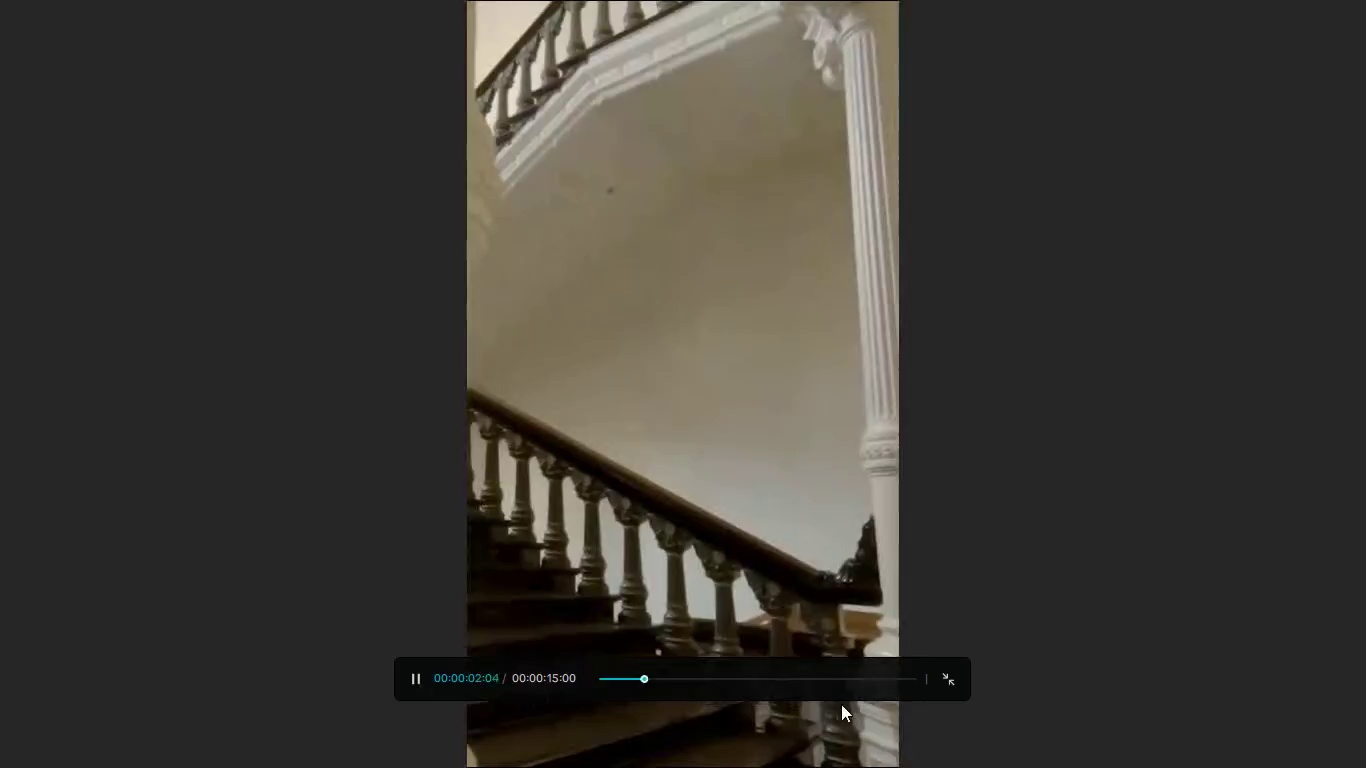 
left_click([812, 690])
 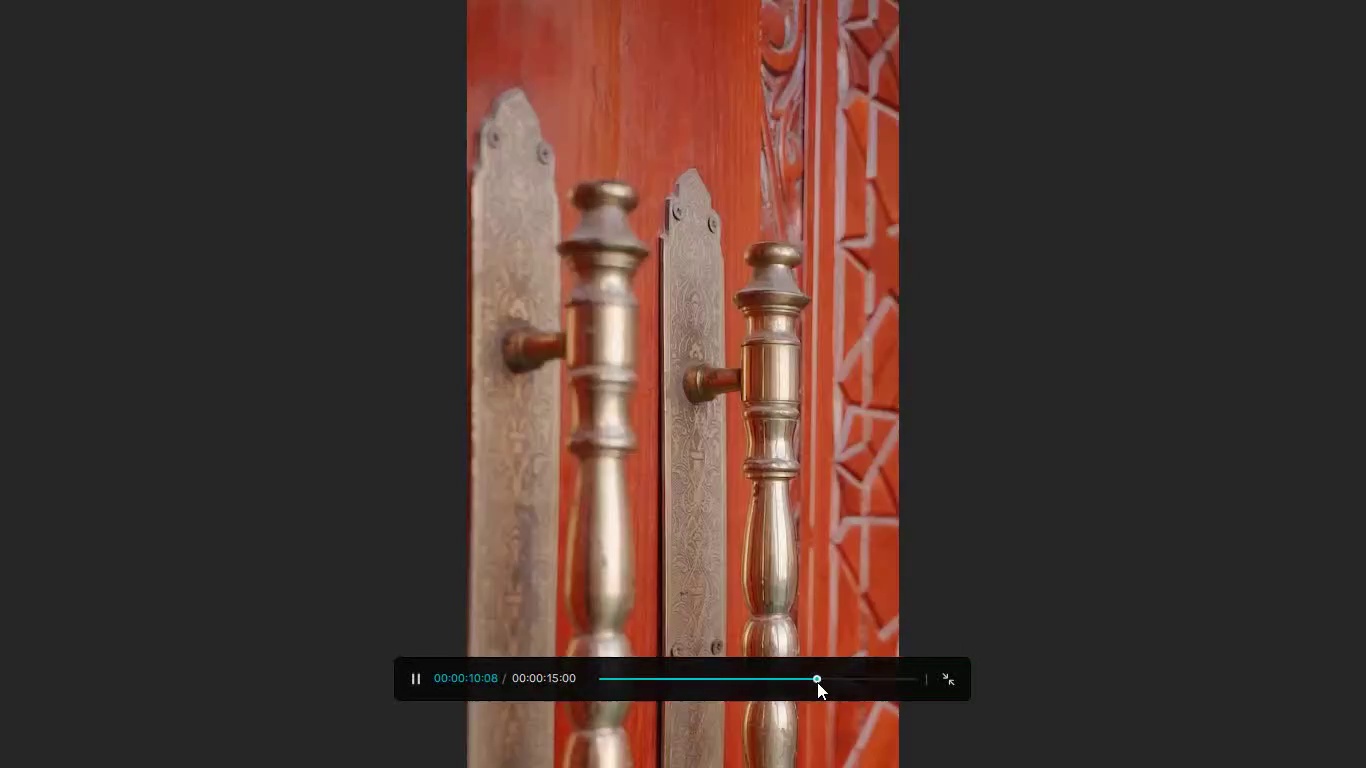 
left_click([817, 682])
 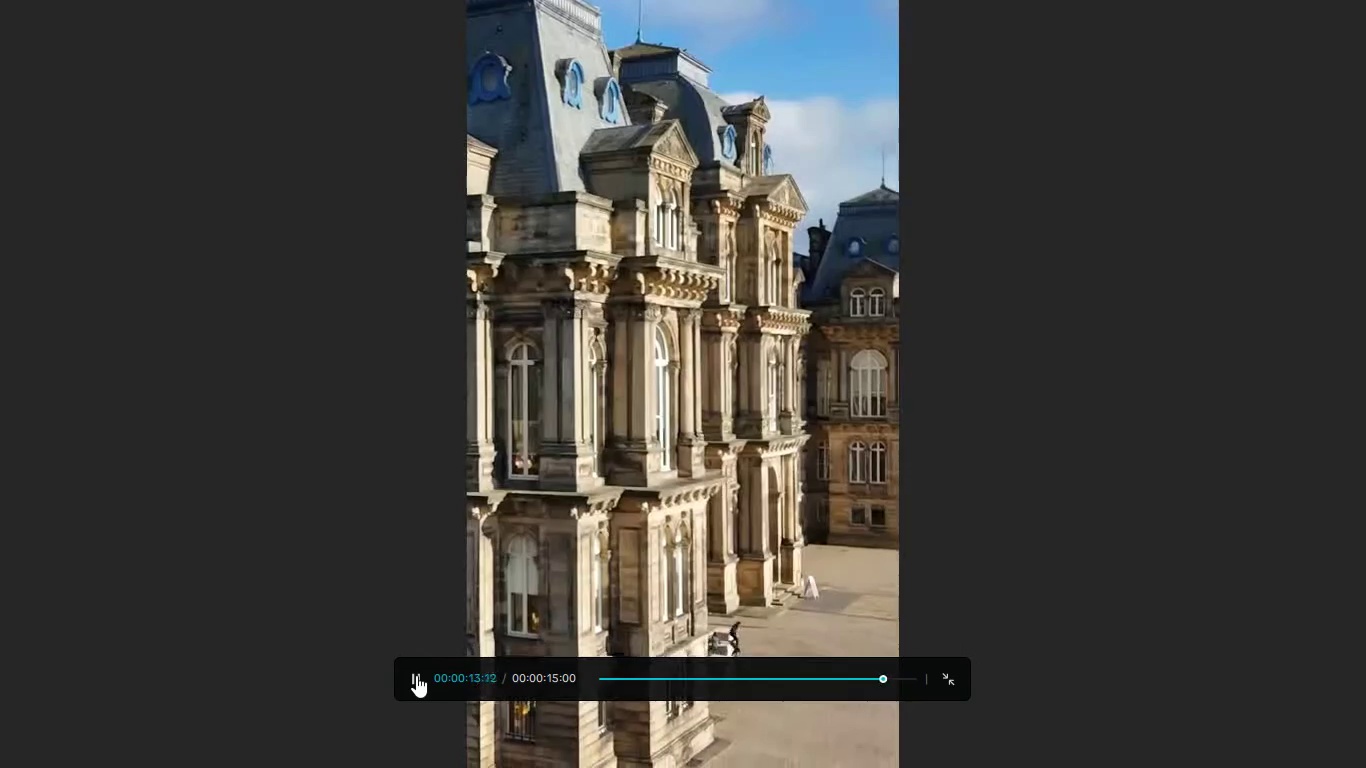 
left_click([416, 675])
 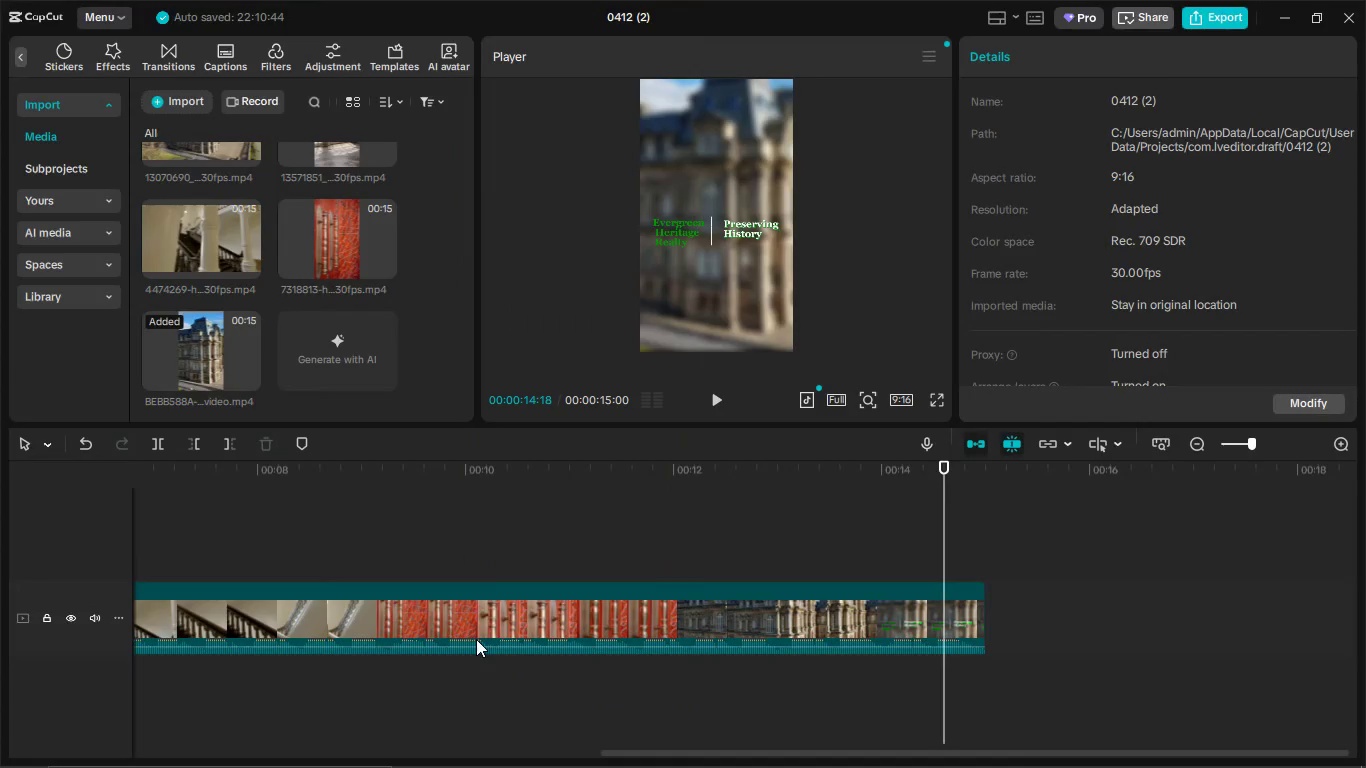 
key(Escape)
 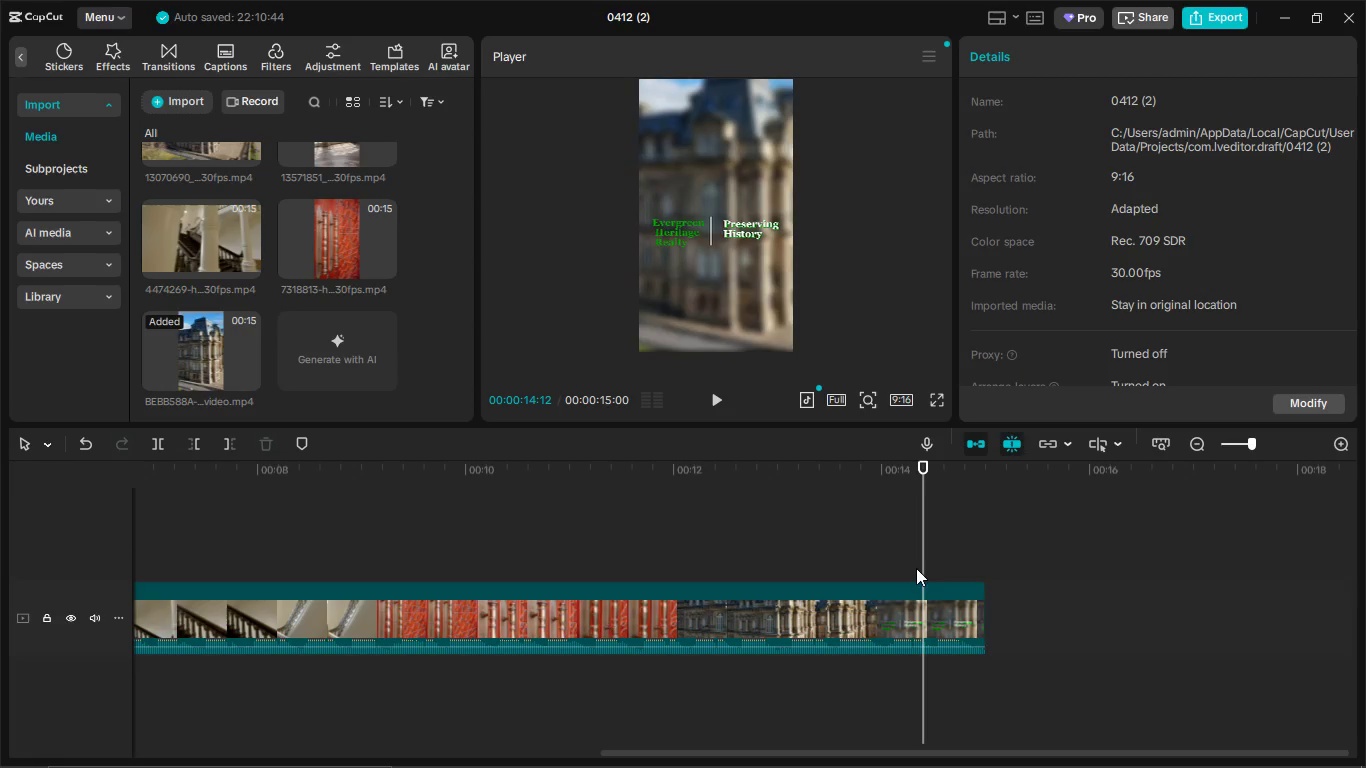 
left_click([916, 568])
 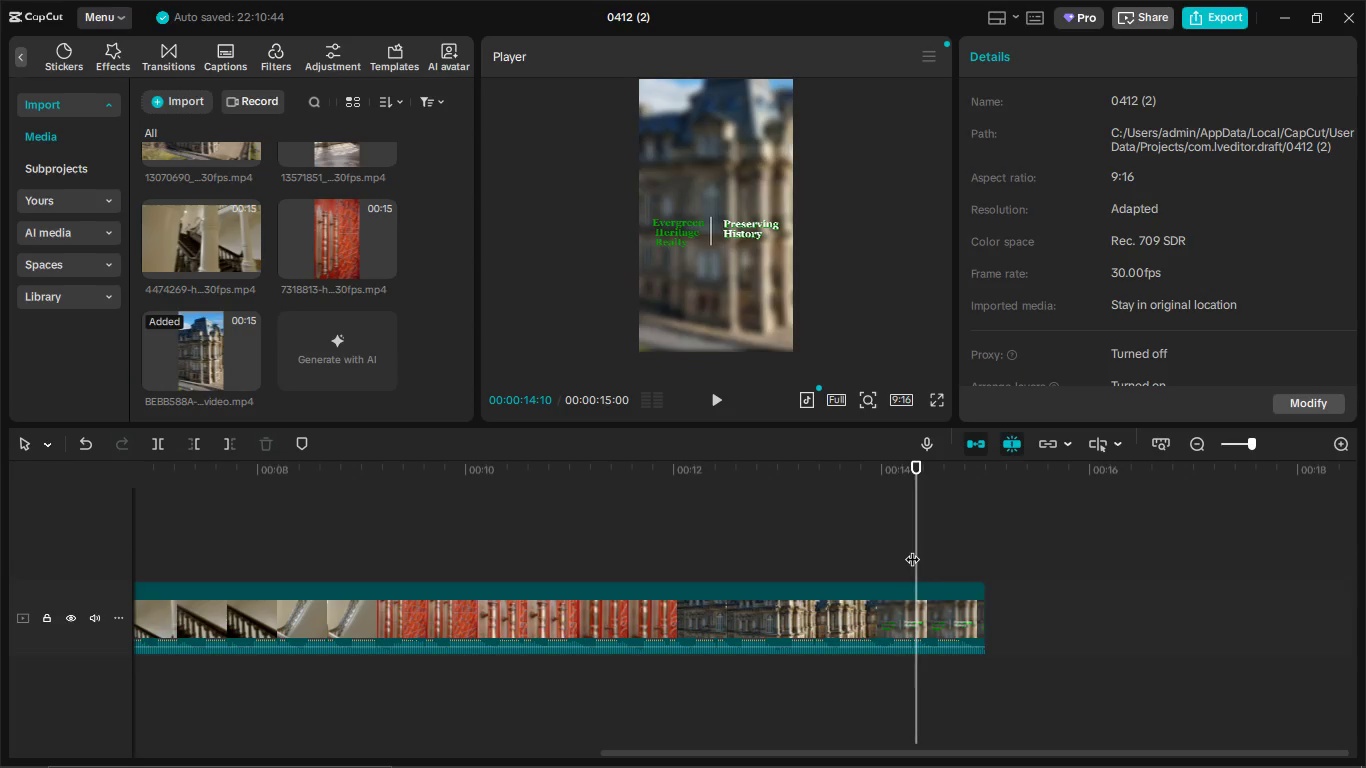 
left_click_drag(start_coordinate=[912, 549], to_coordinate=[856, 559])
 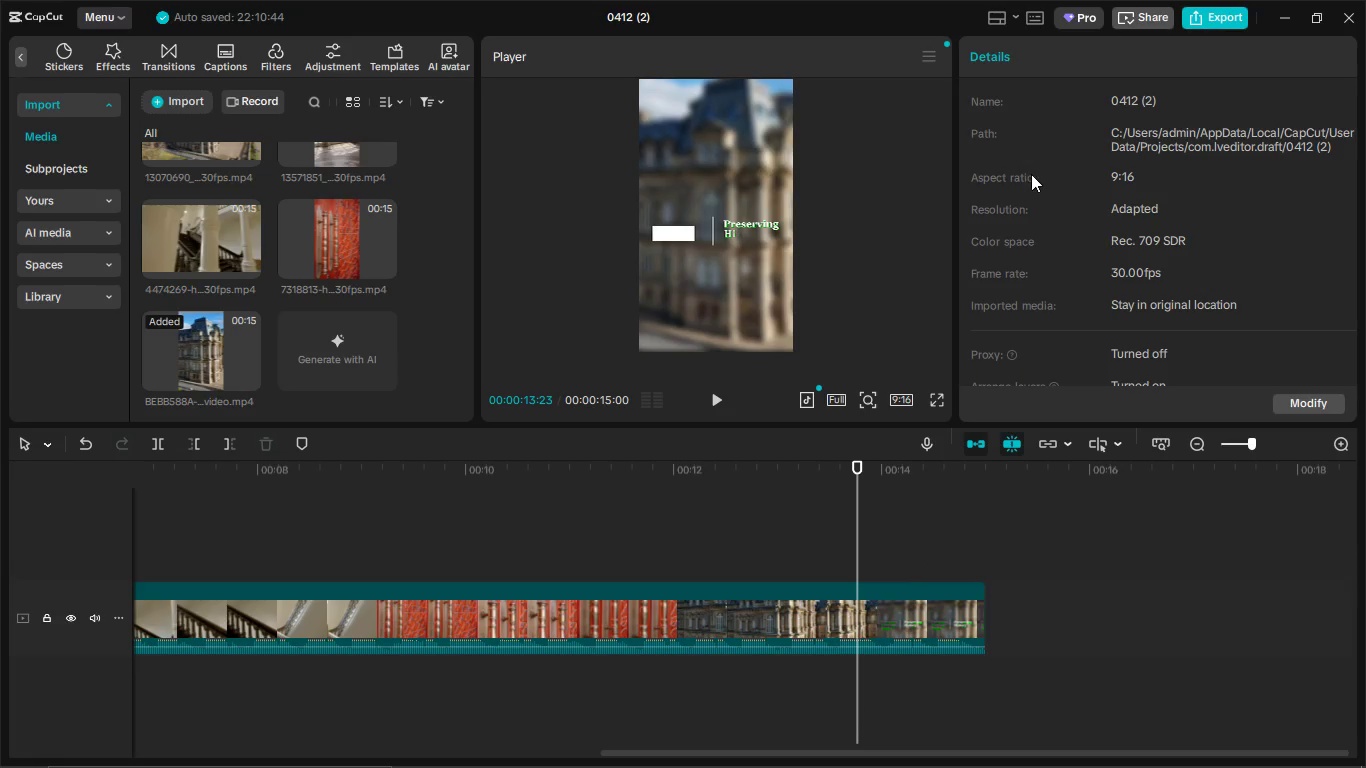 
wait(5.33)
 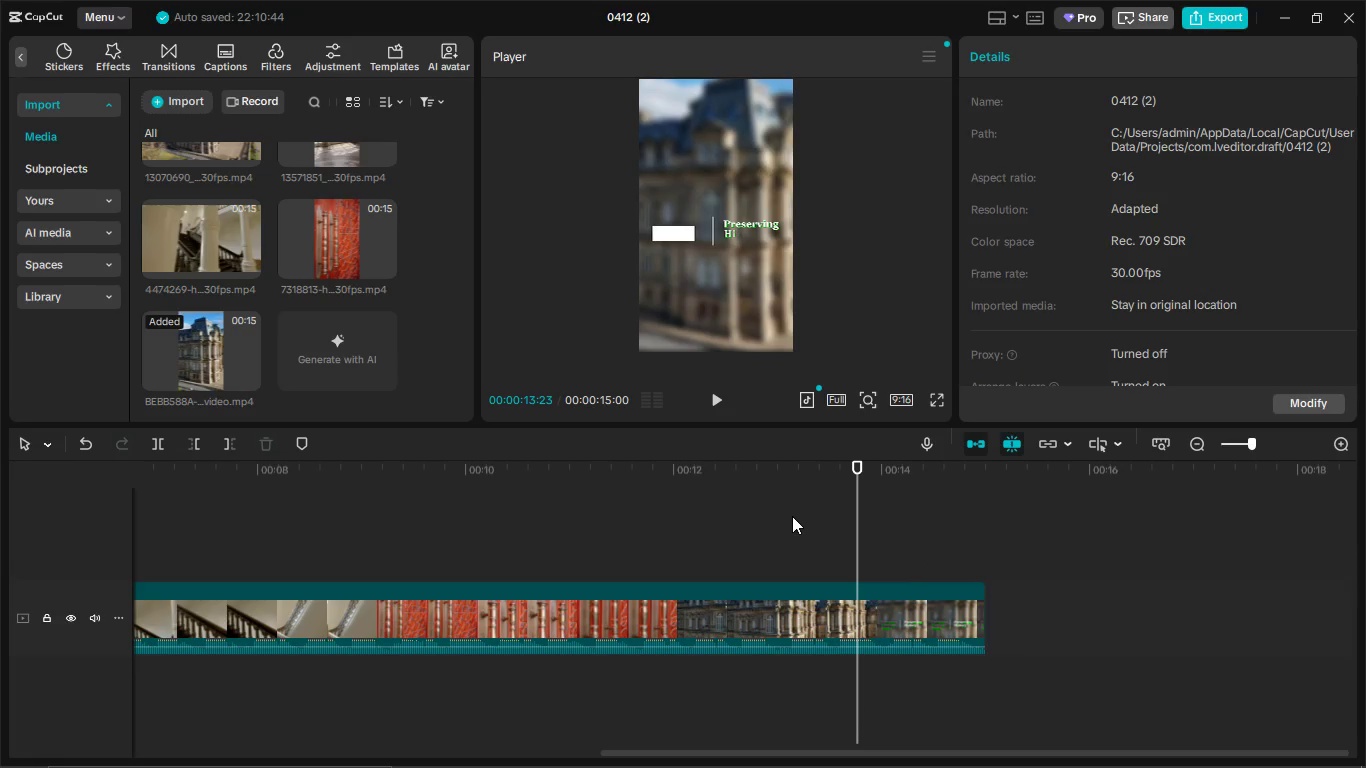 
left_click([760, 501])
 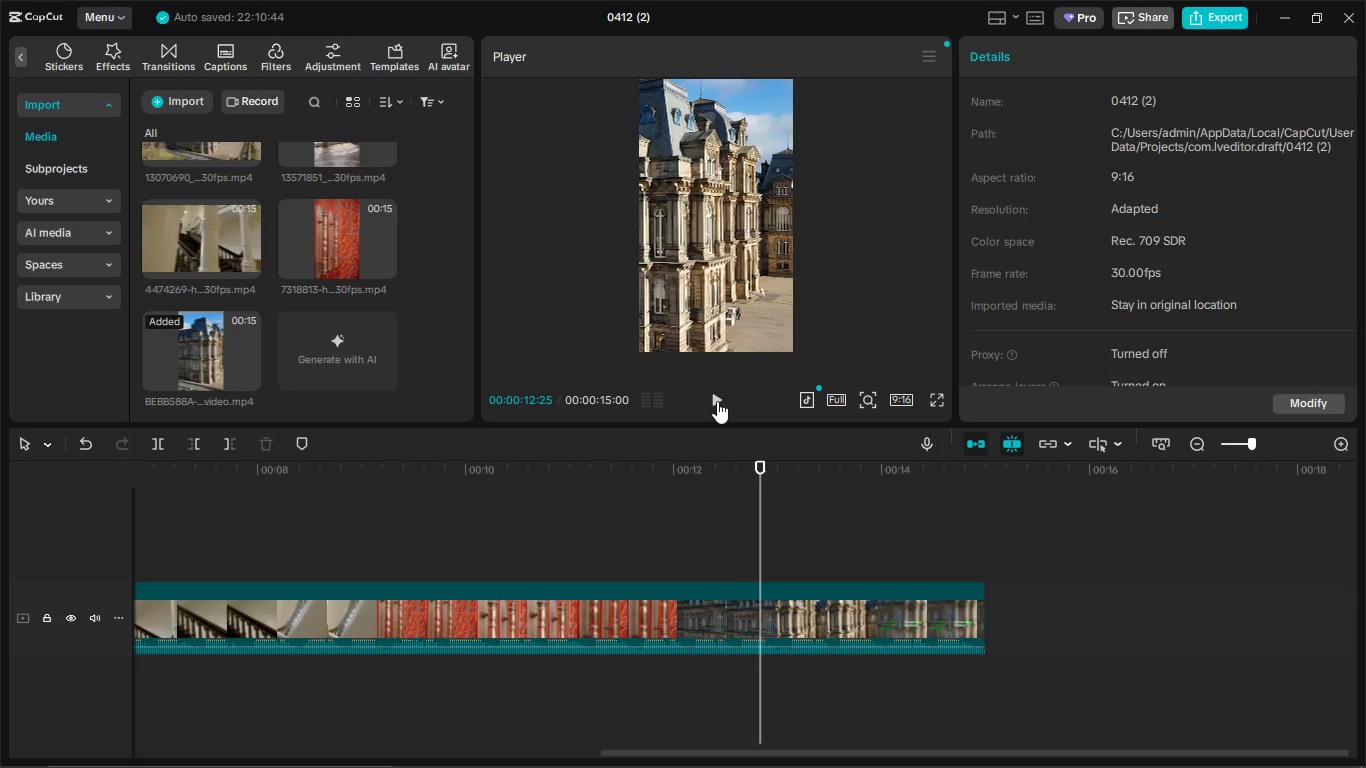 
left_click([717, 401])
 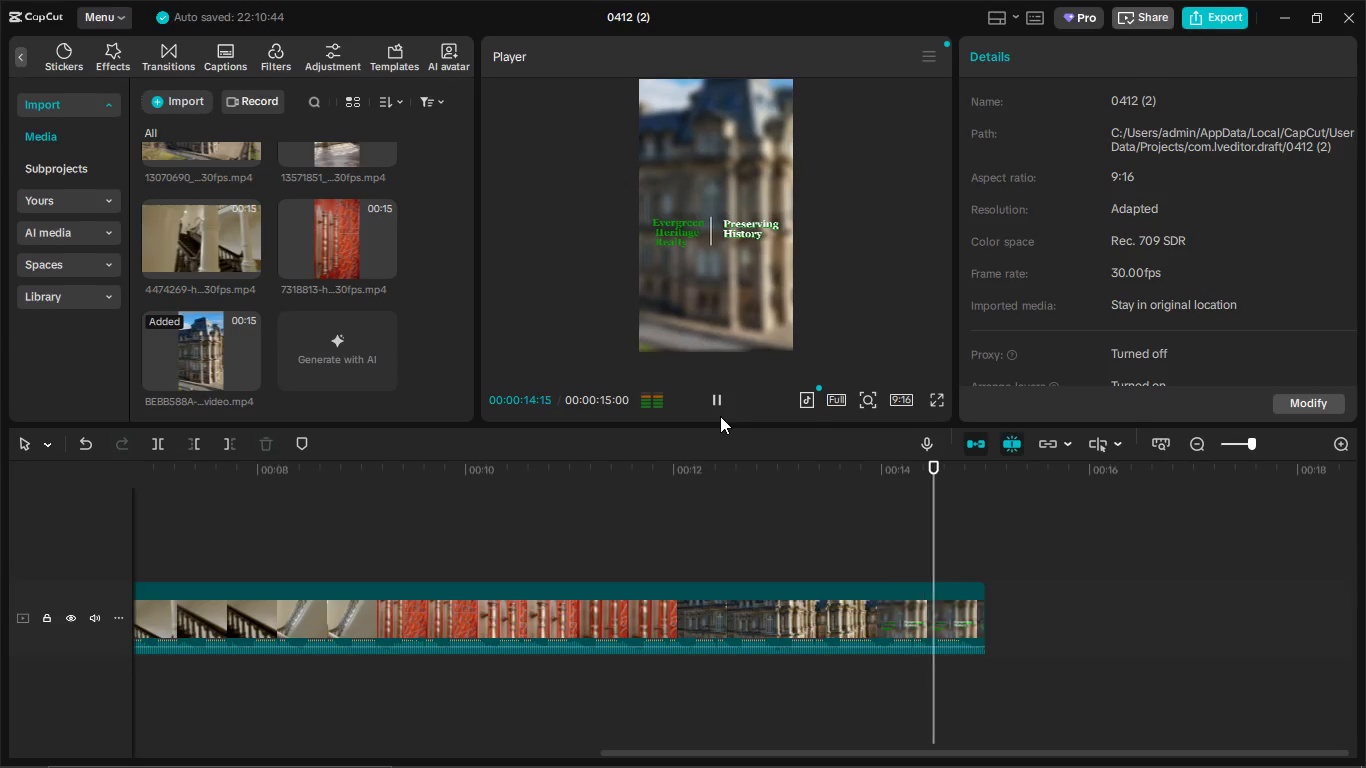 
left_click([720, 416])
 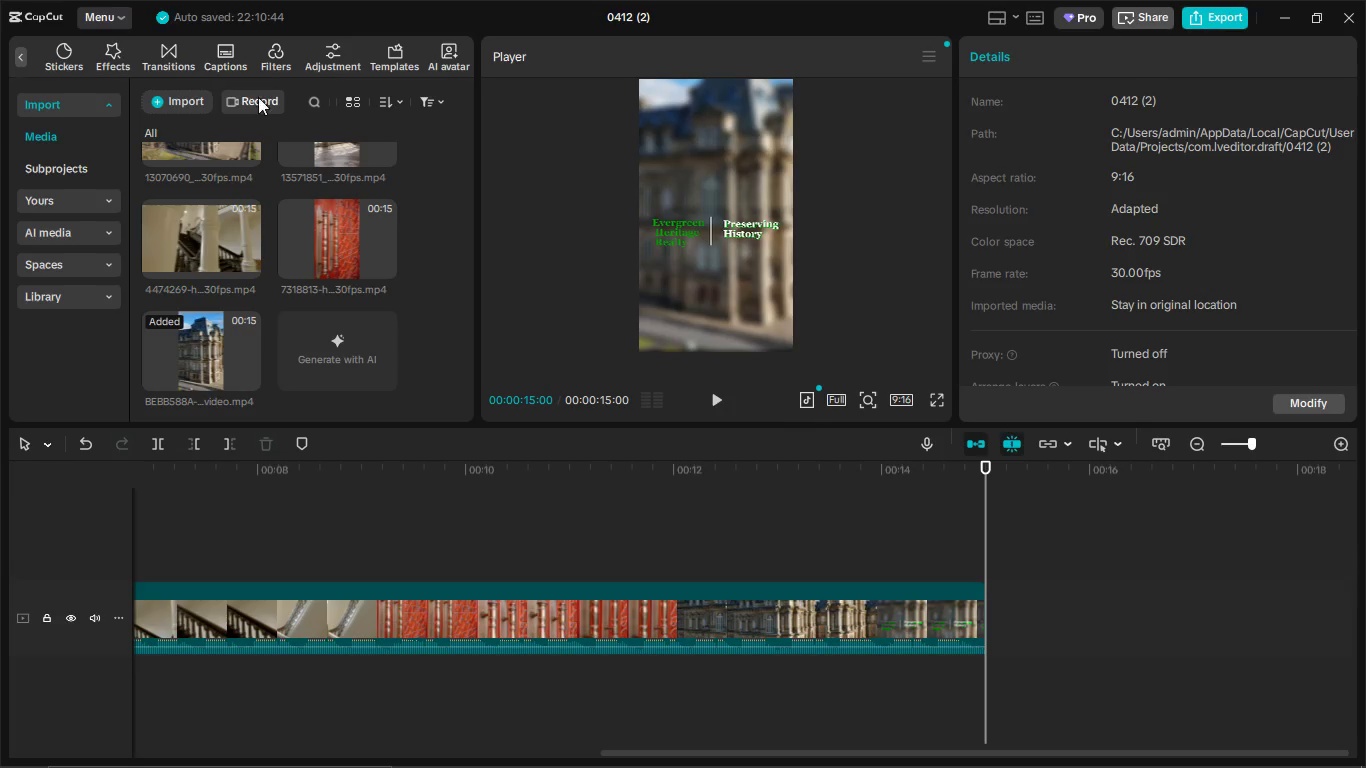 
wait(6.08)
 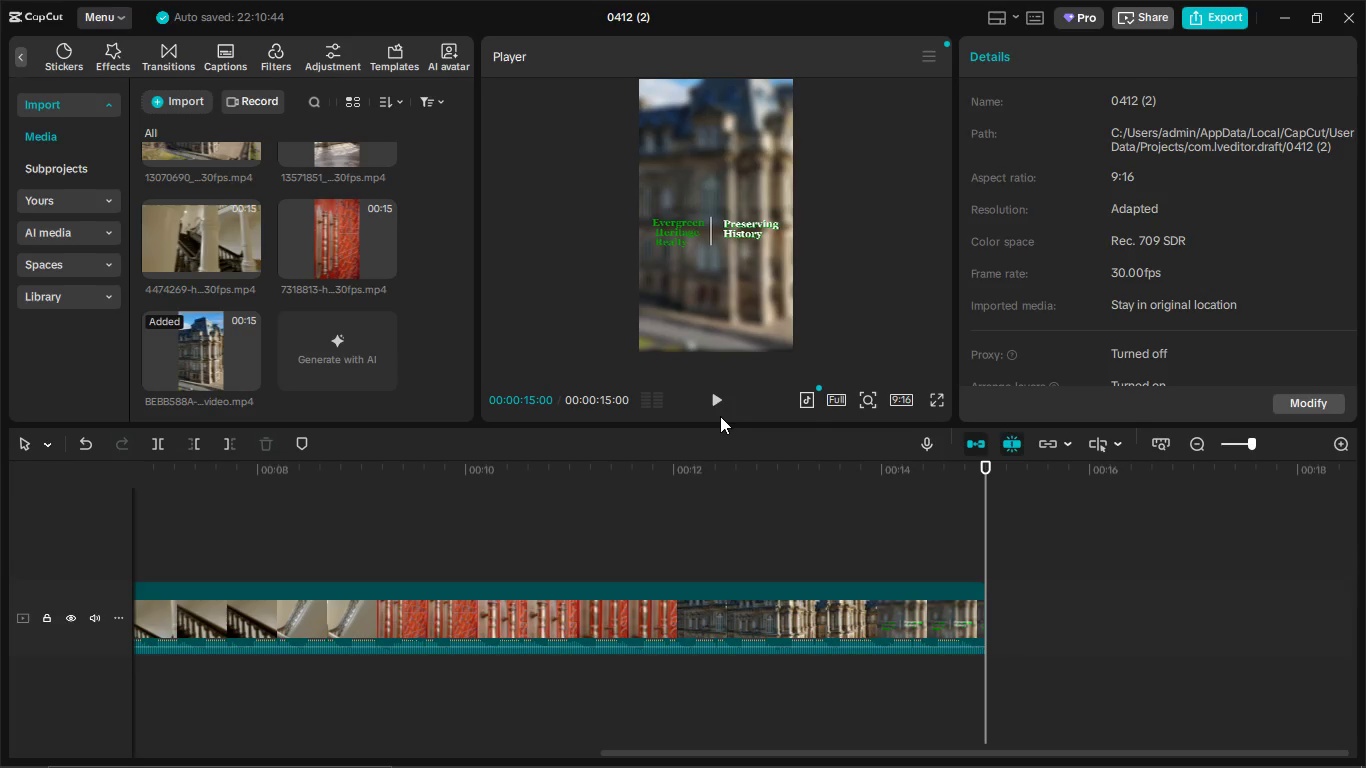 
left_click_drag(start_coordinate=[991, 506], to_coordinate=[965, 513])
 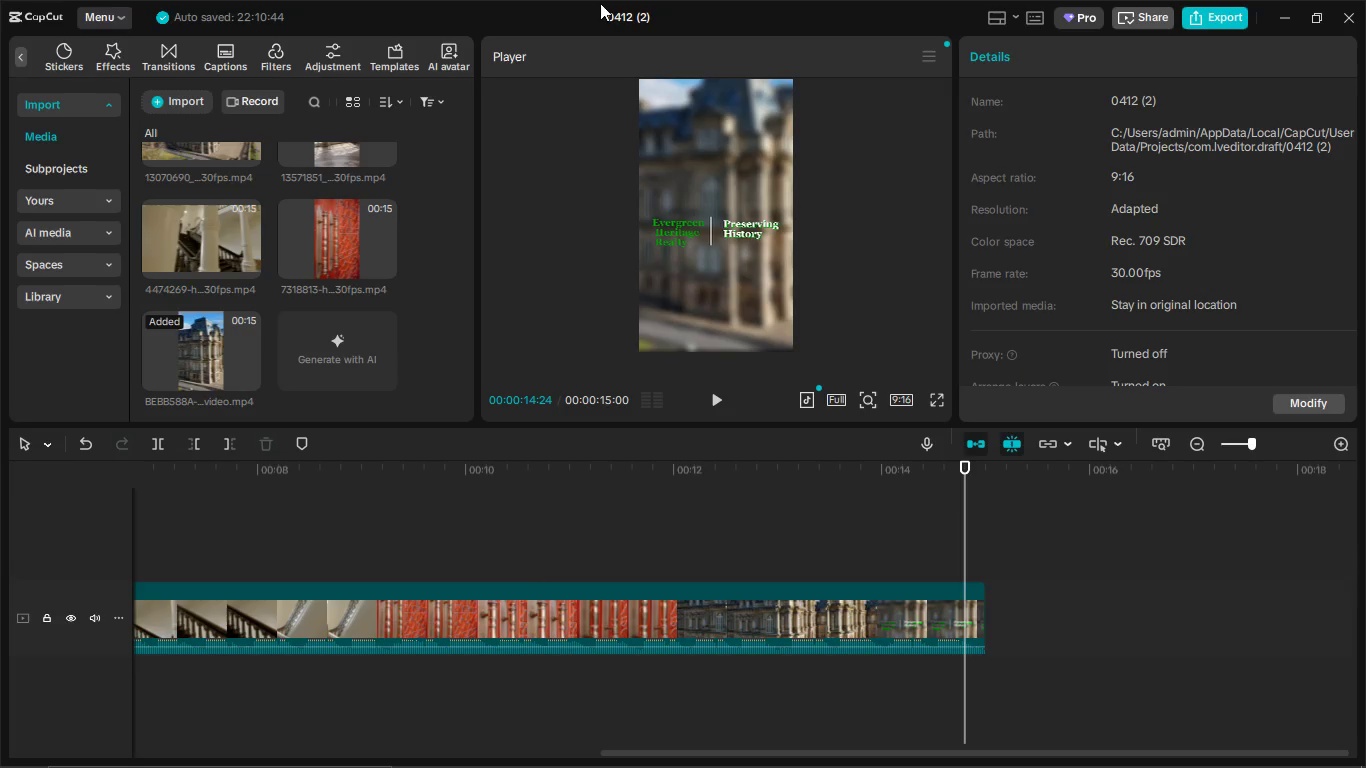 
double_click([645, 20])
 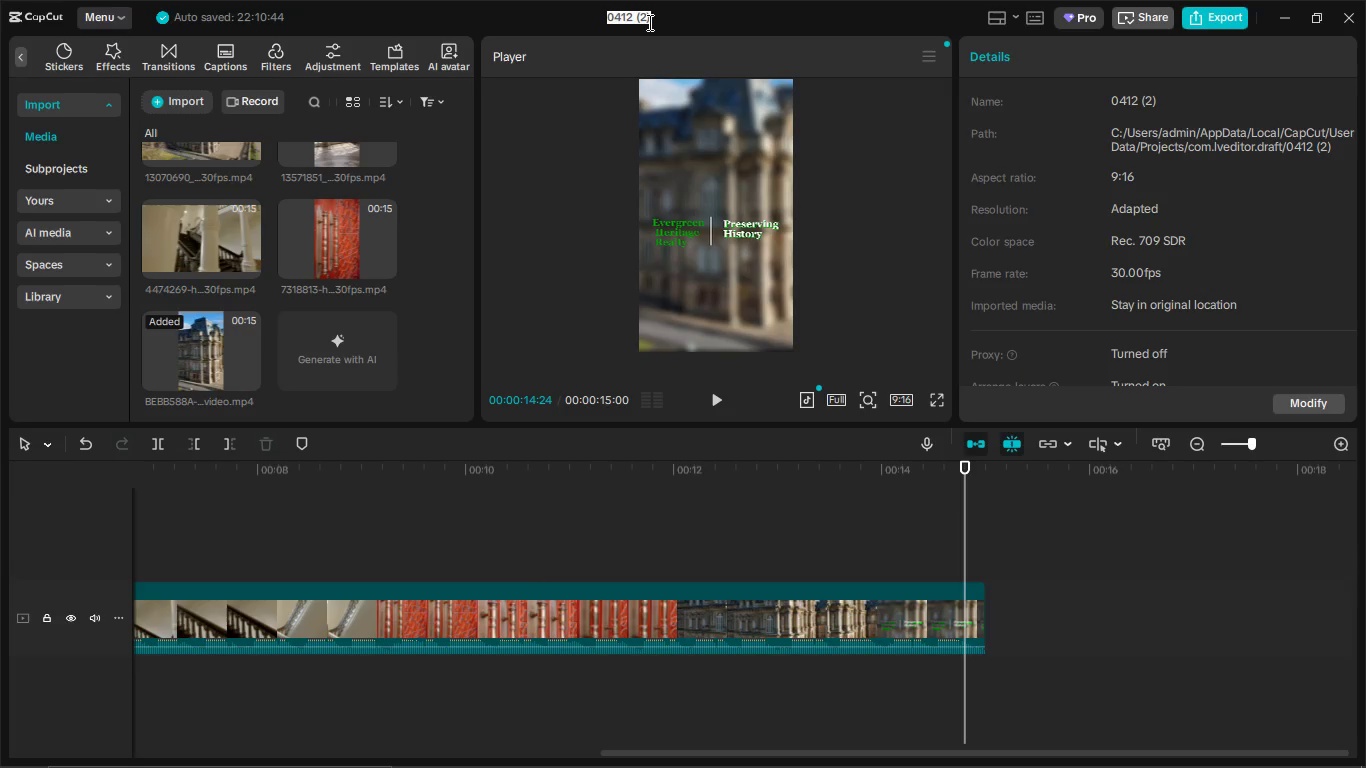 
key(Backspace)
type(The Craftmanship Reel)
 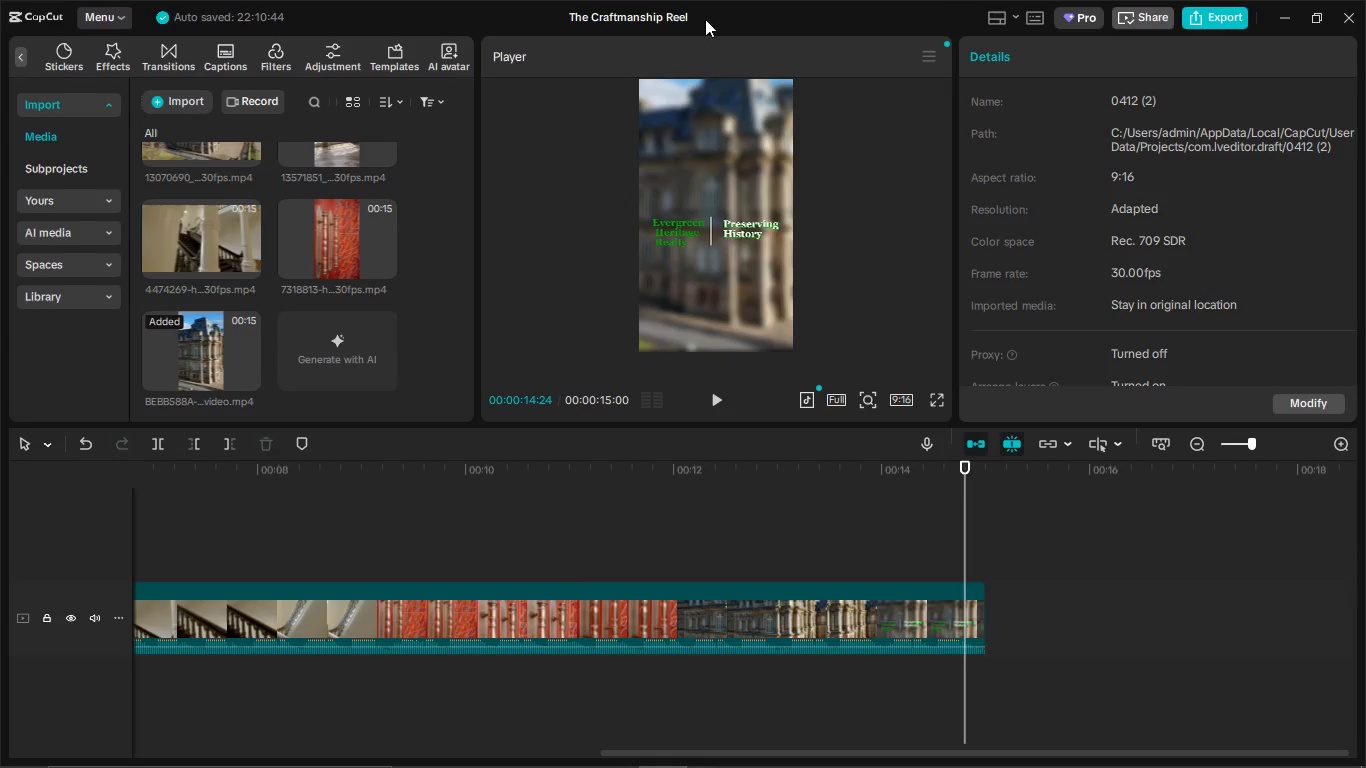 
left_click([1209, 17])
 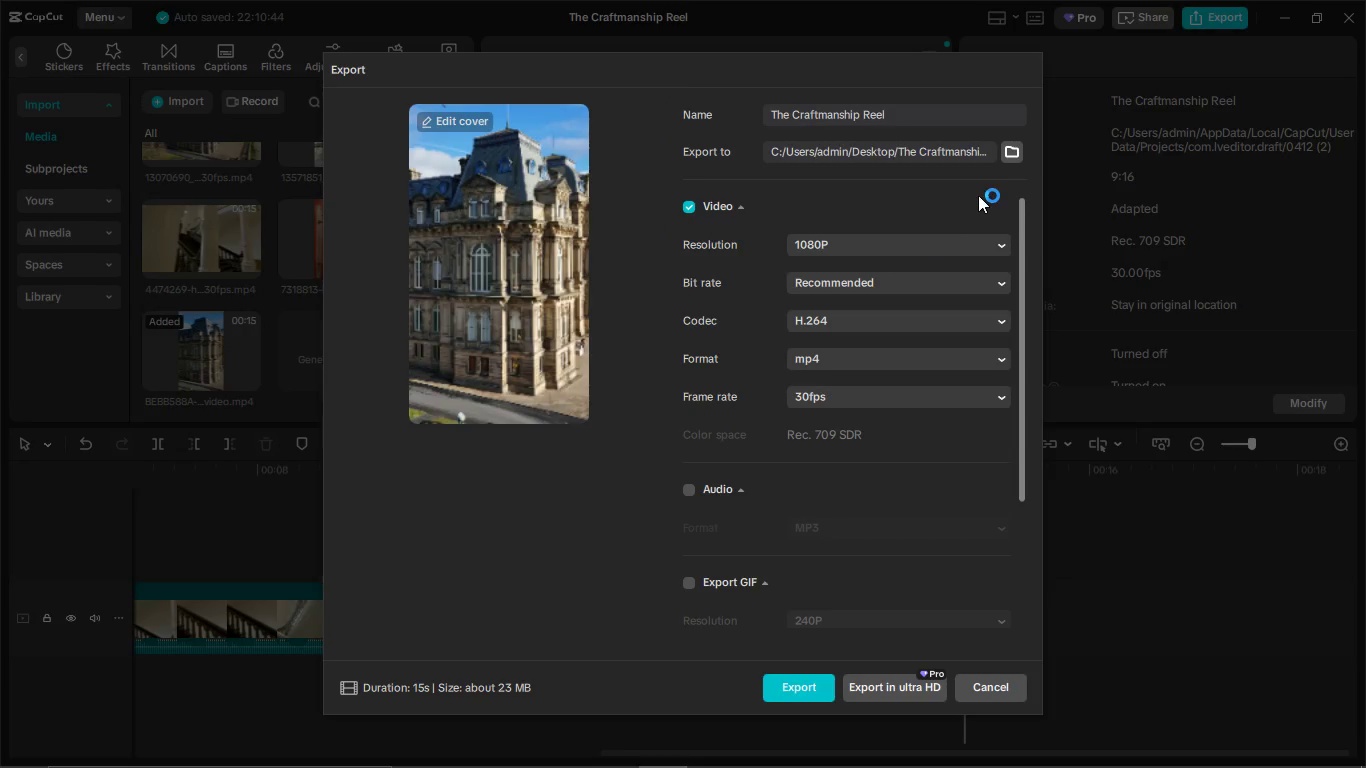 
wait(7.31)
 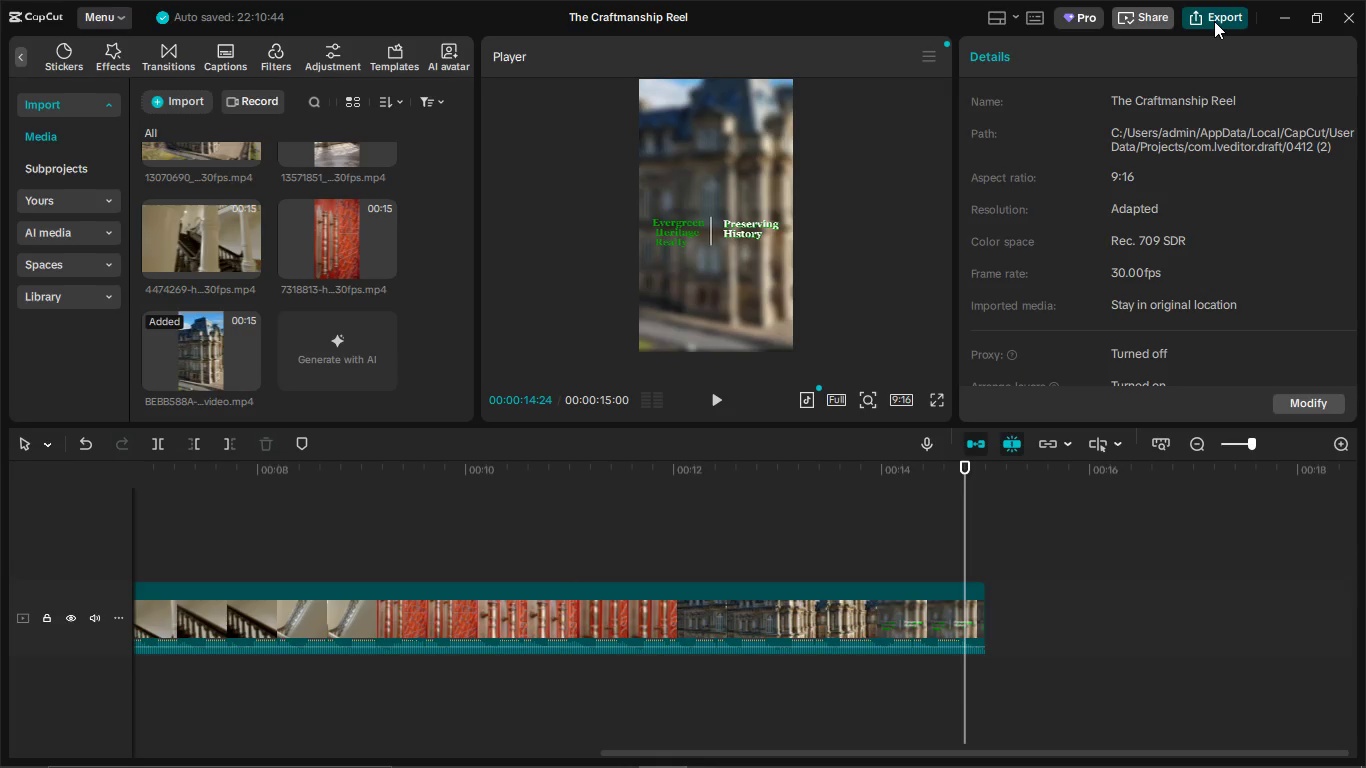 
left_click([808, 679])
 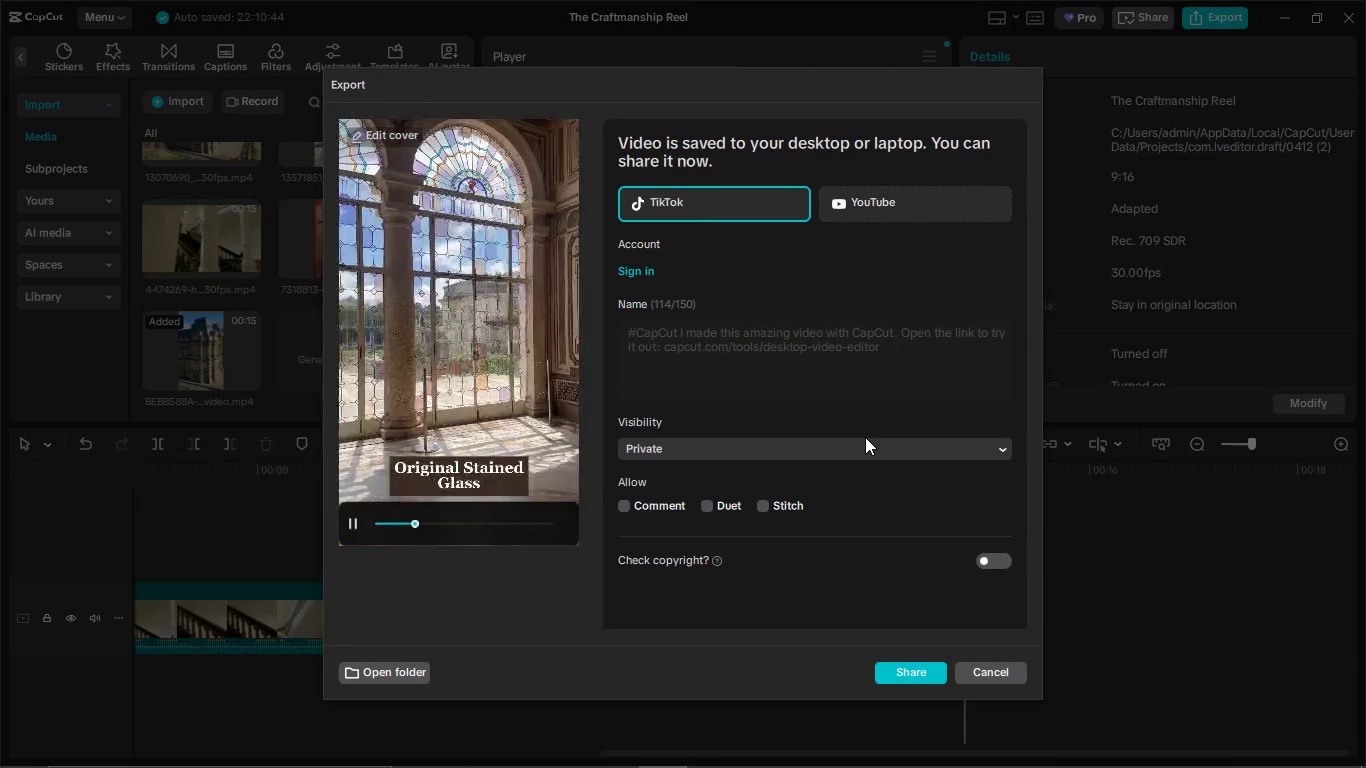 
wait(19.3)
 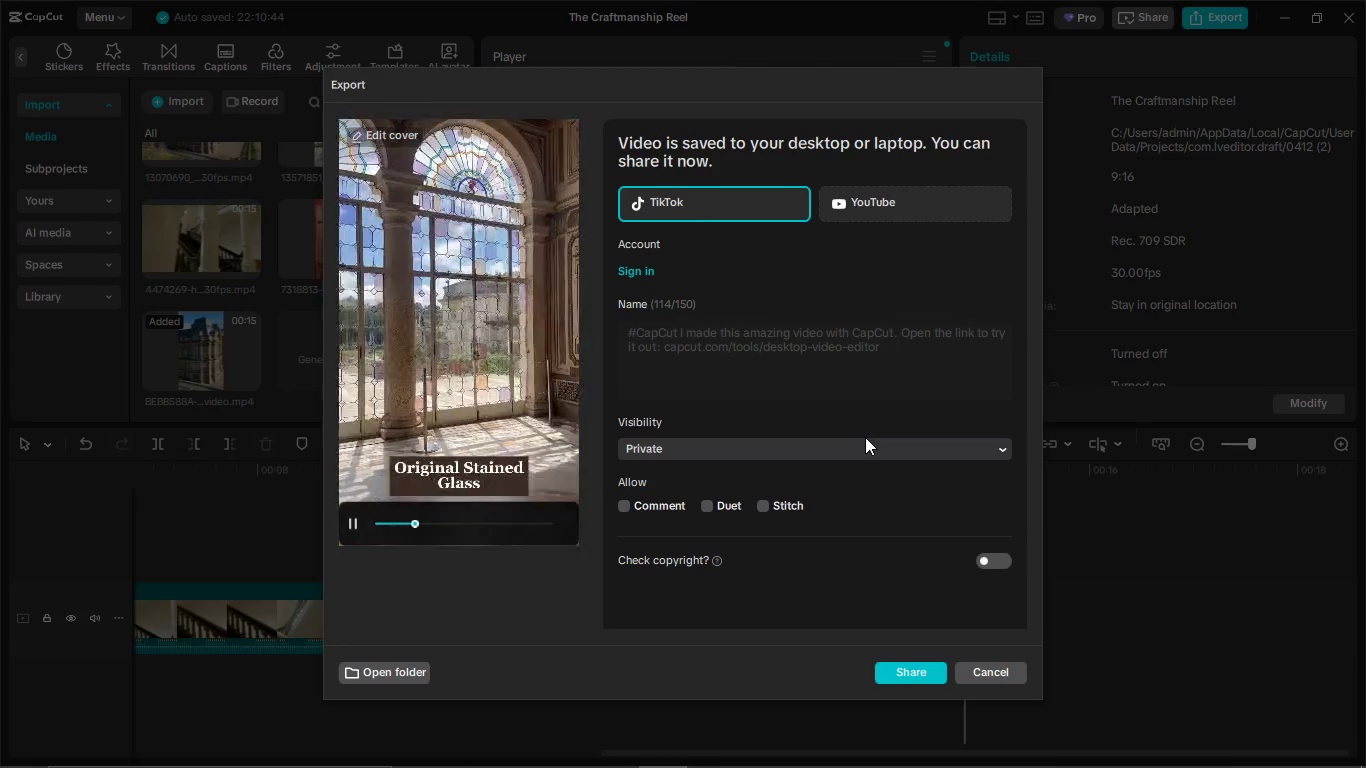 
left_click([992, 677])
 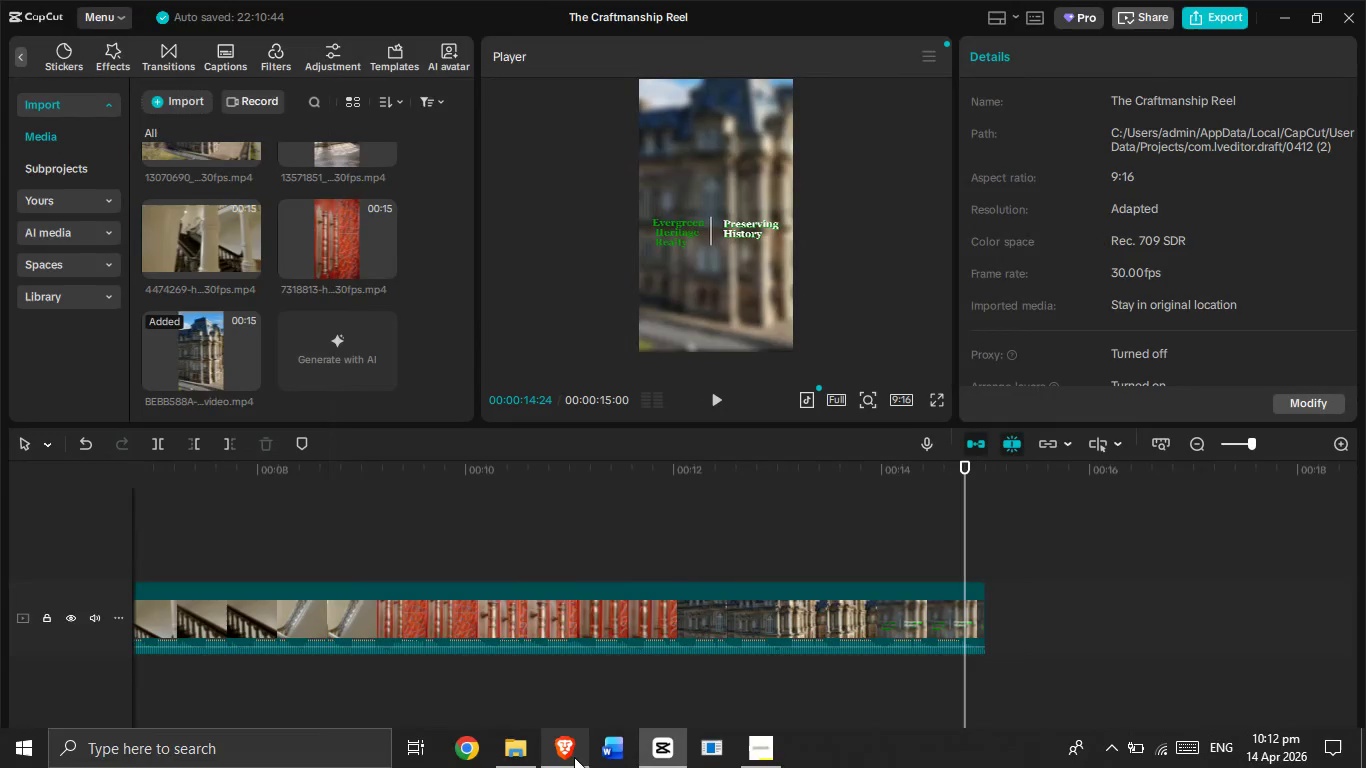 
left_click([574, 757])
 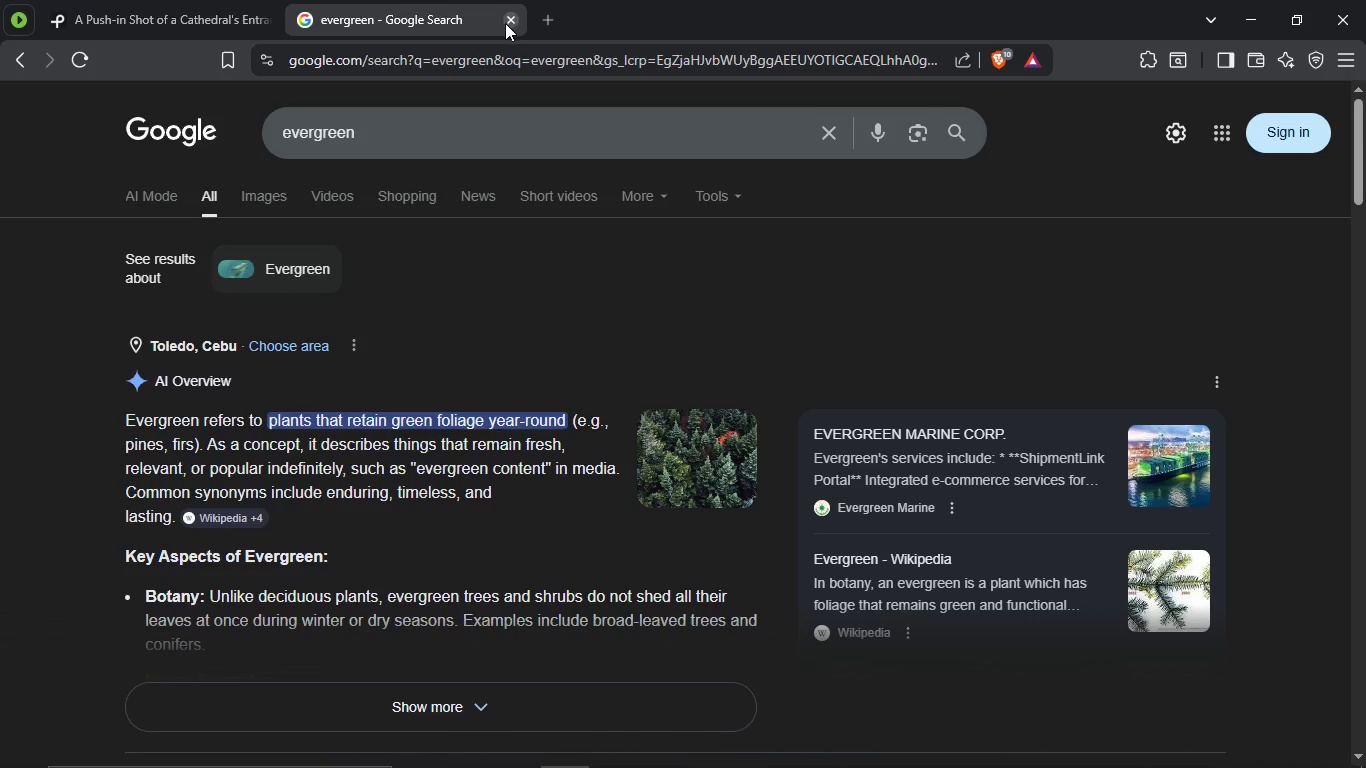 
left_click([505, 23])
 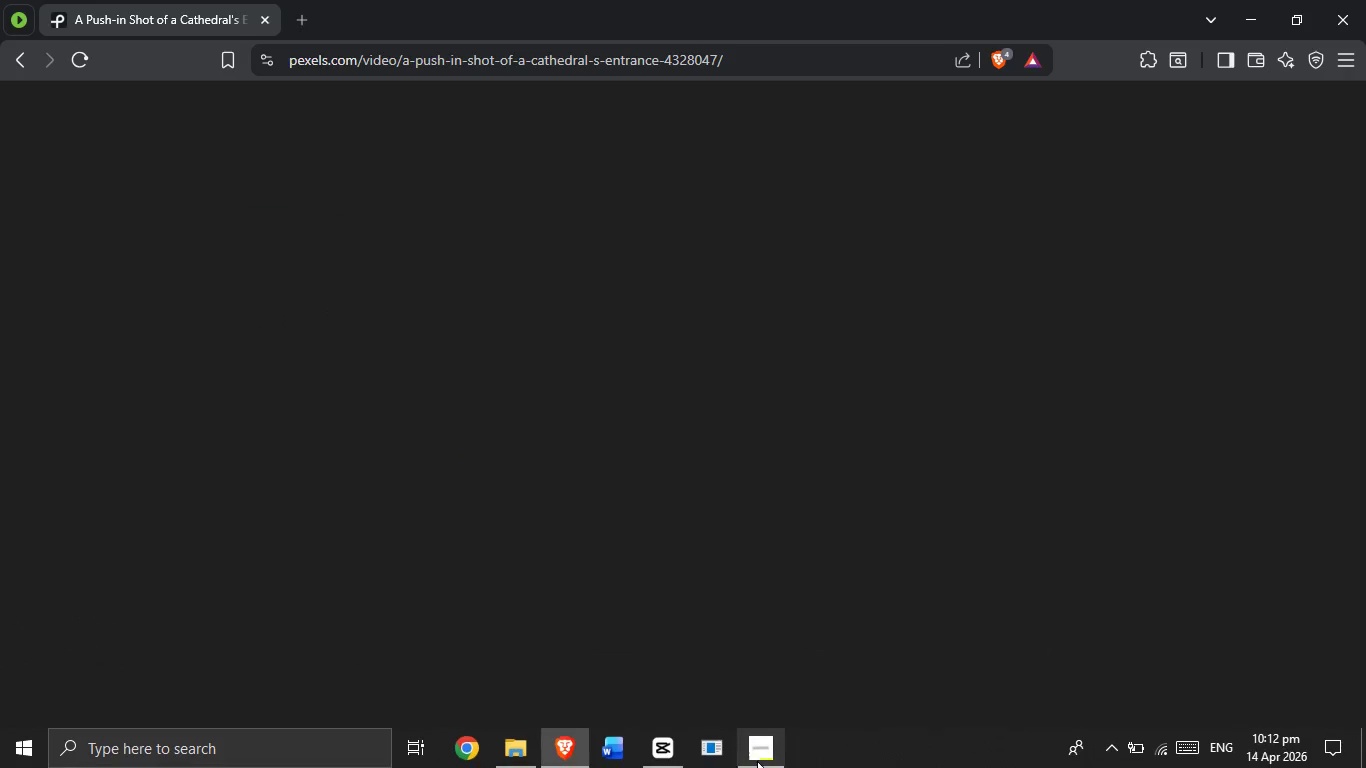 
left_click([771, 755])